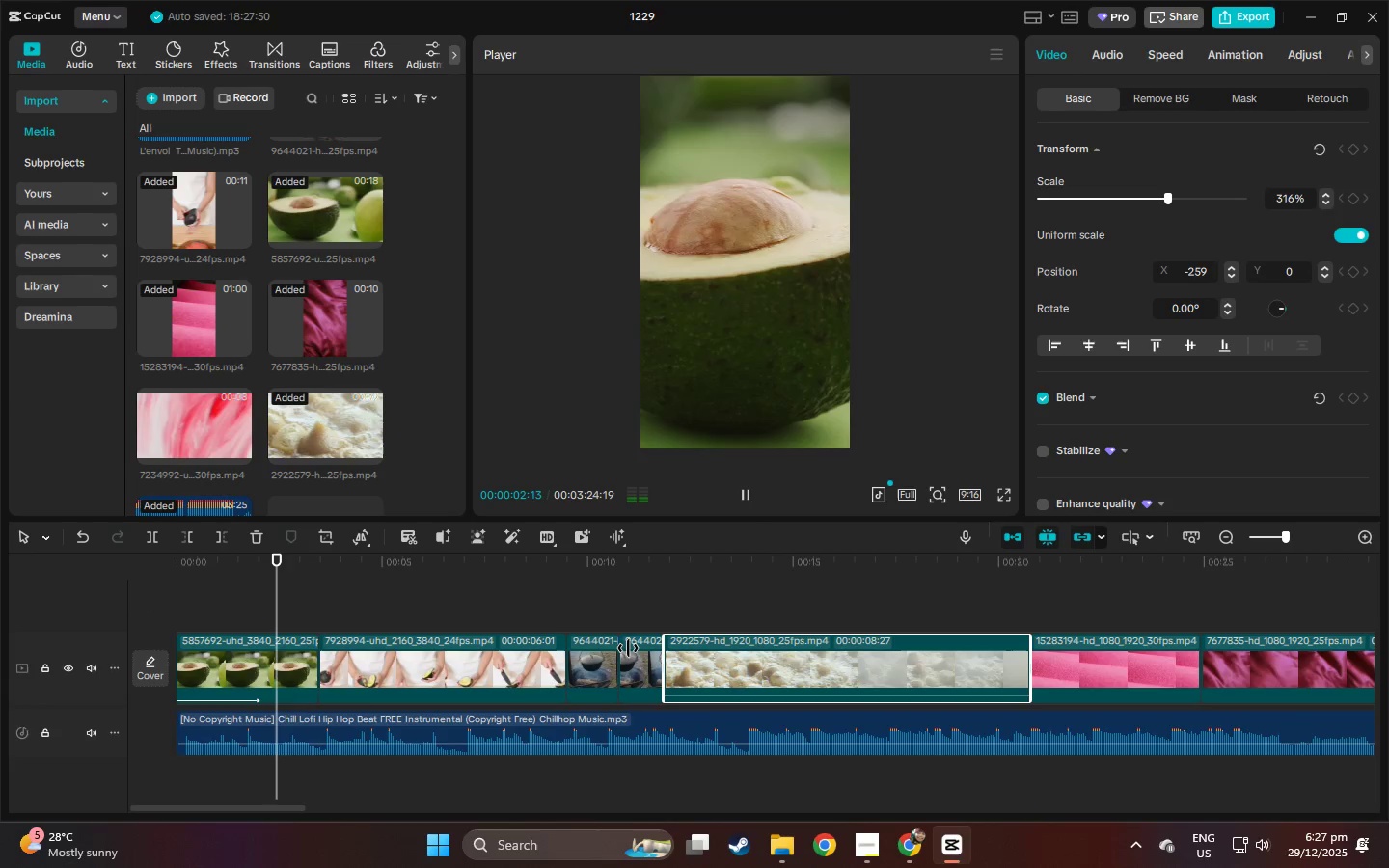 
double_click([446, 559])
 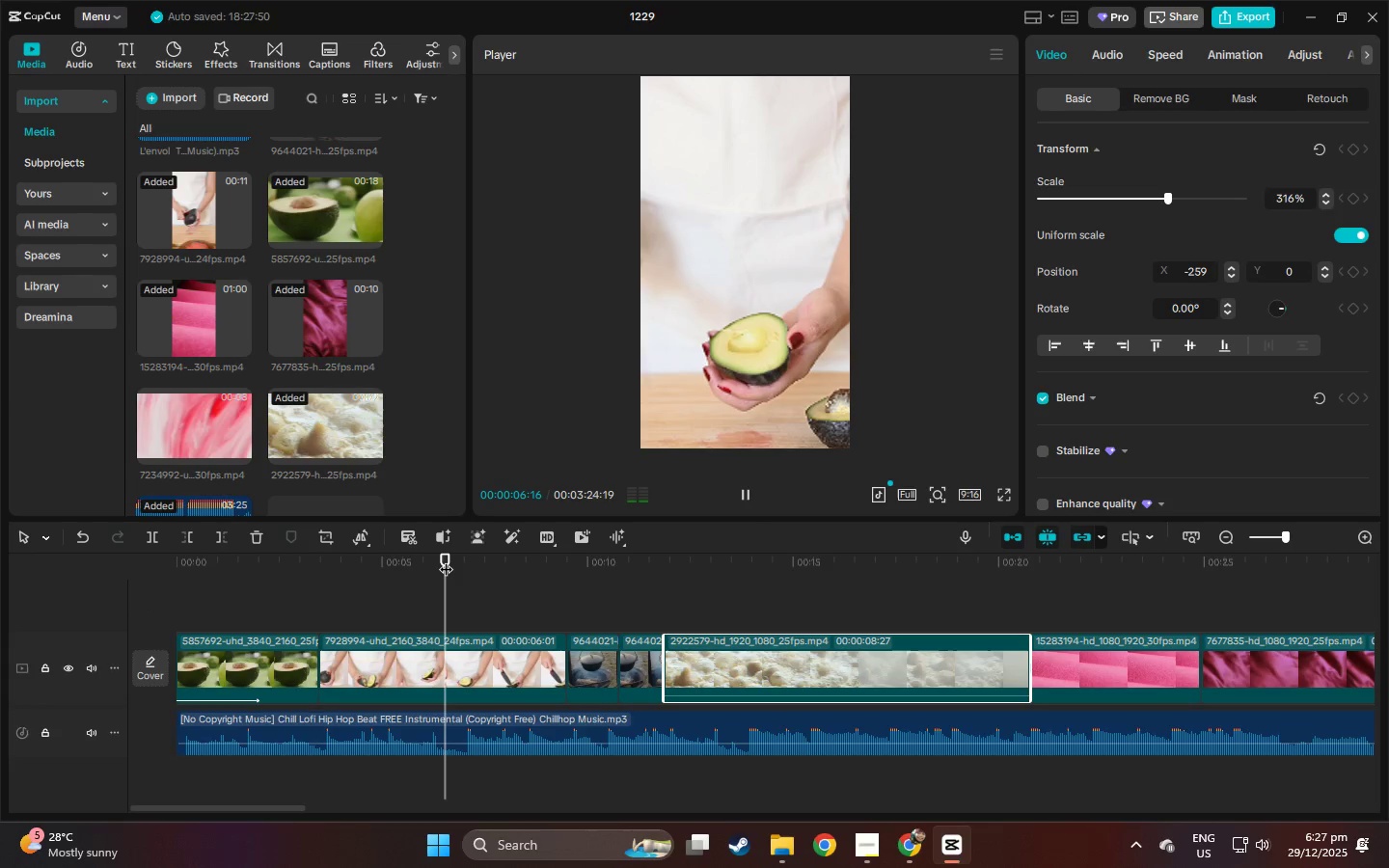 
key(Space)
 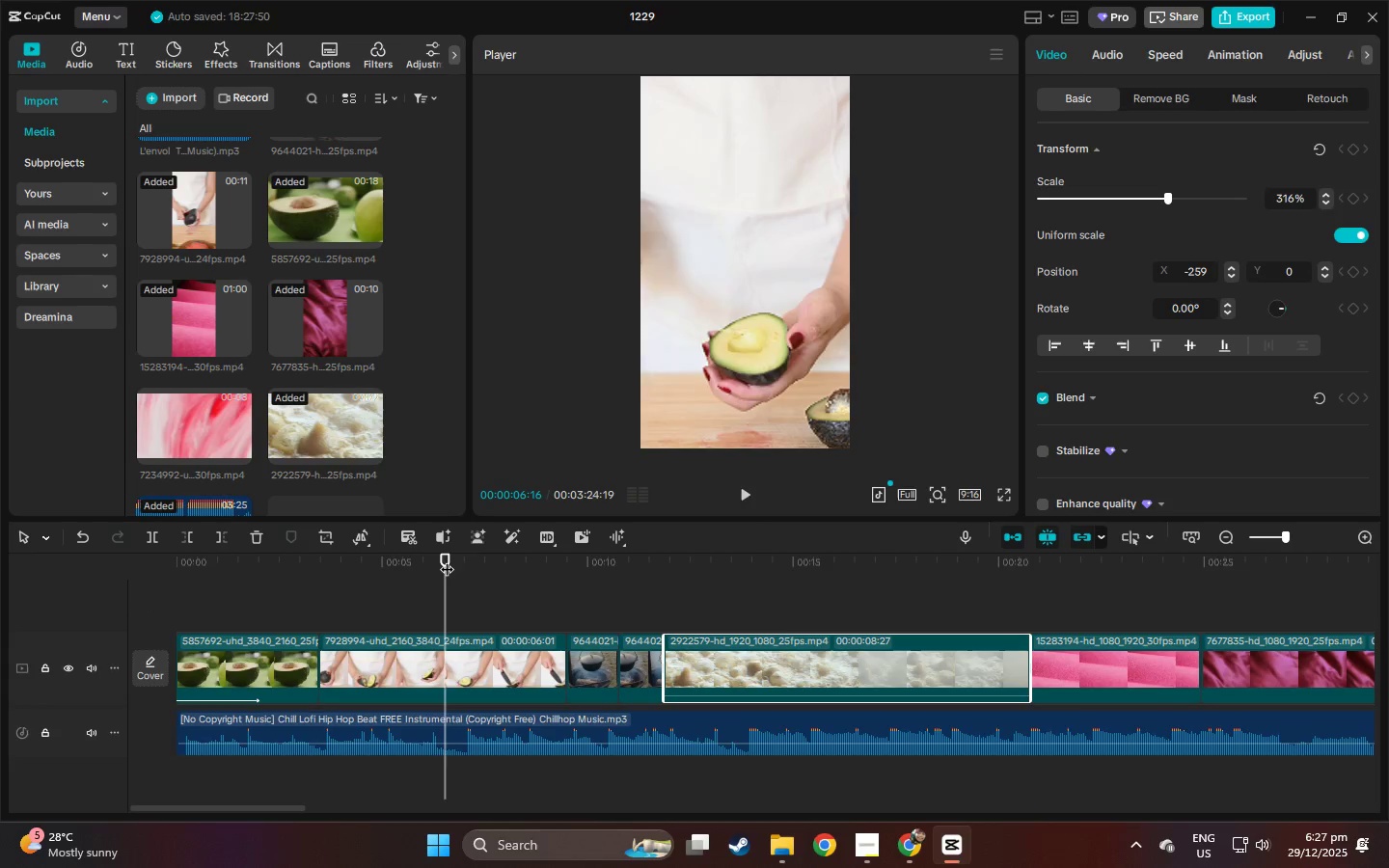 
key(Space)
 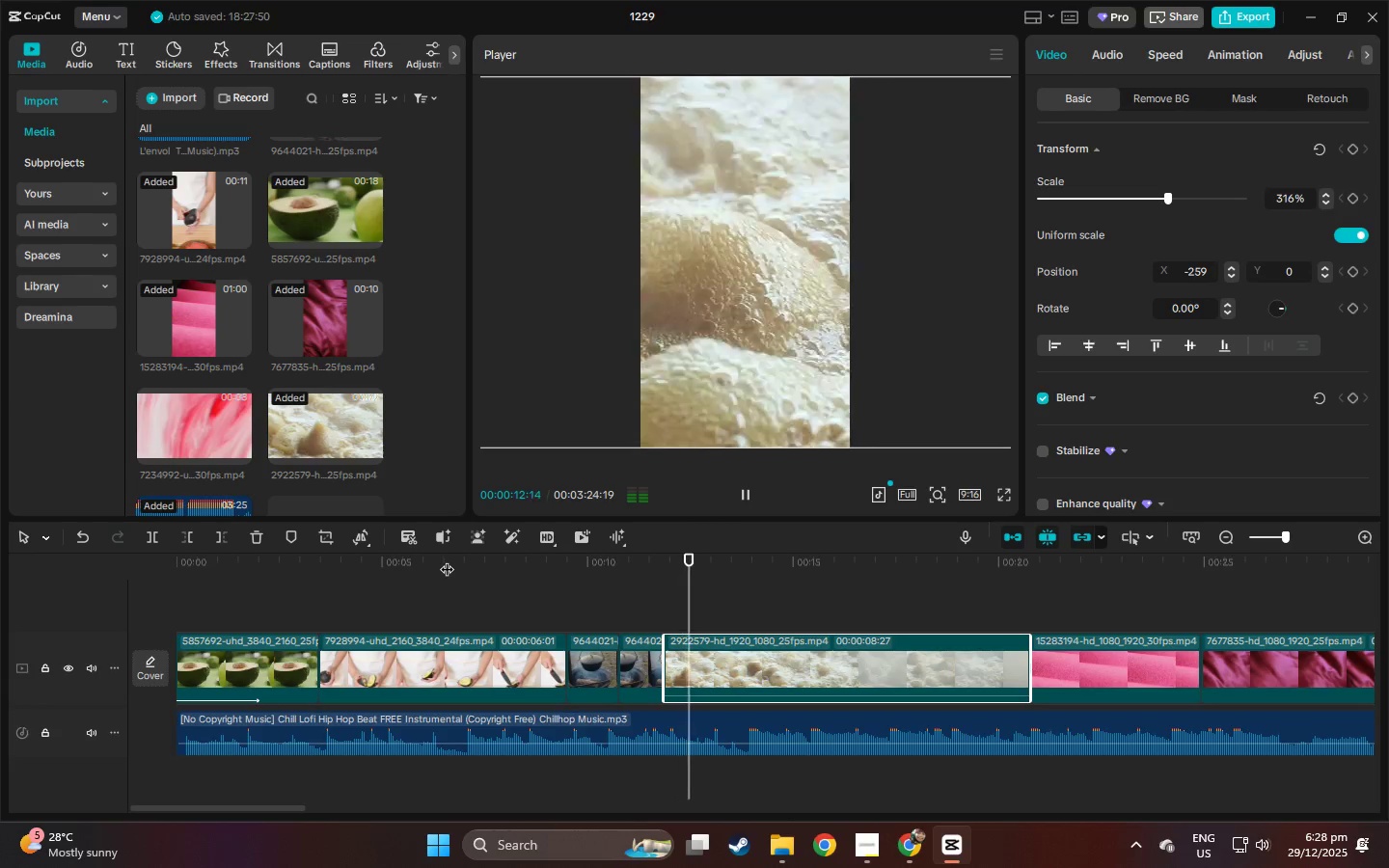 
wait(10.98)
 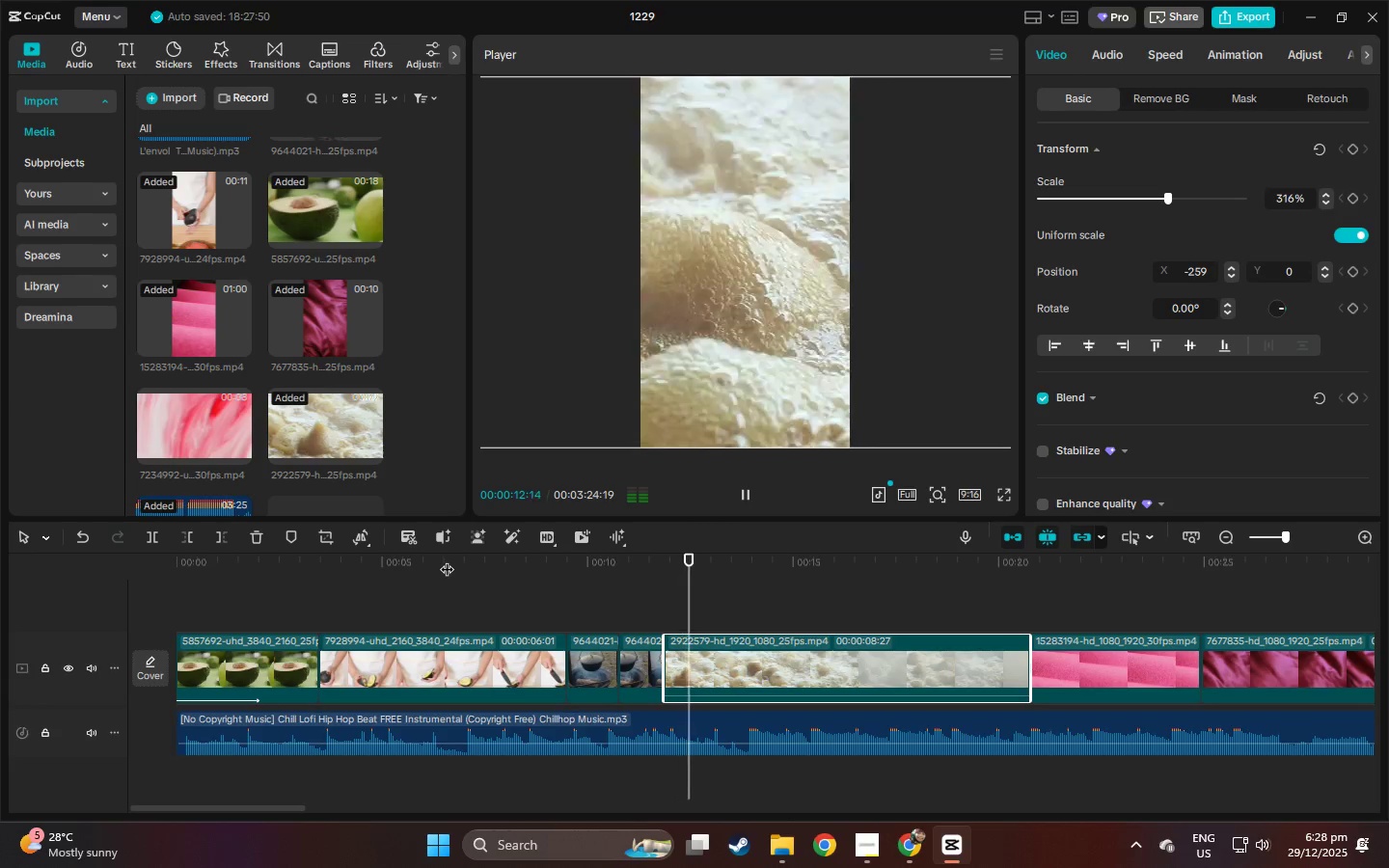 
left_click_drag(start_coordinate=[474, 572], to_coordinate=[457, 571])
 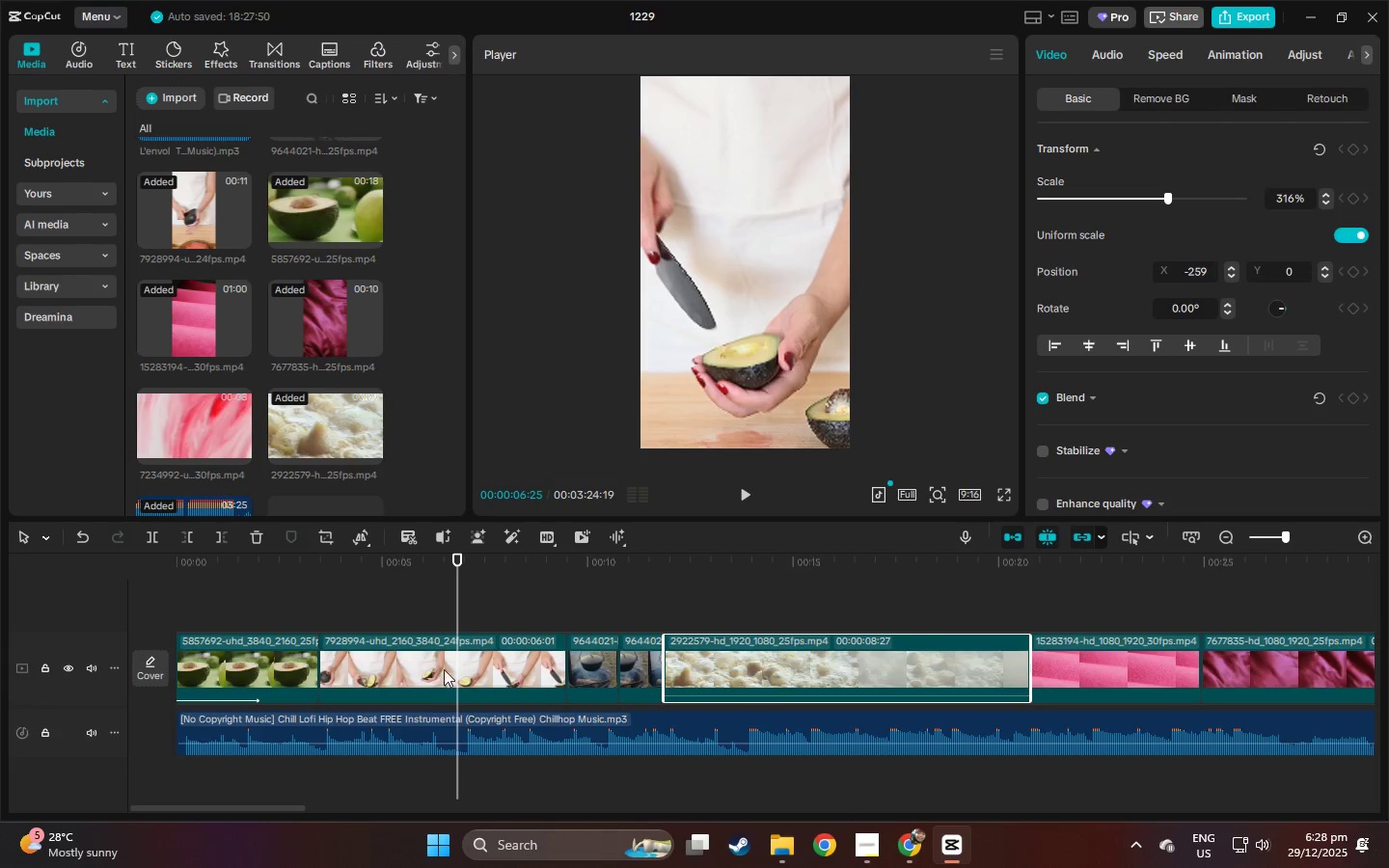 
key(Control+B)
 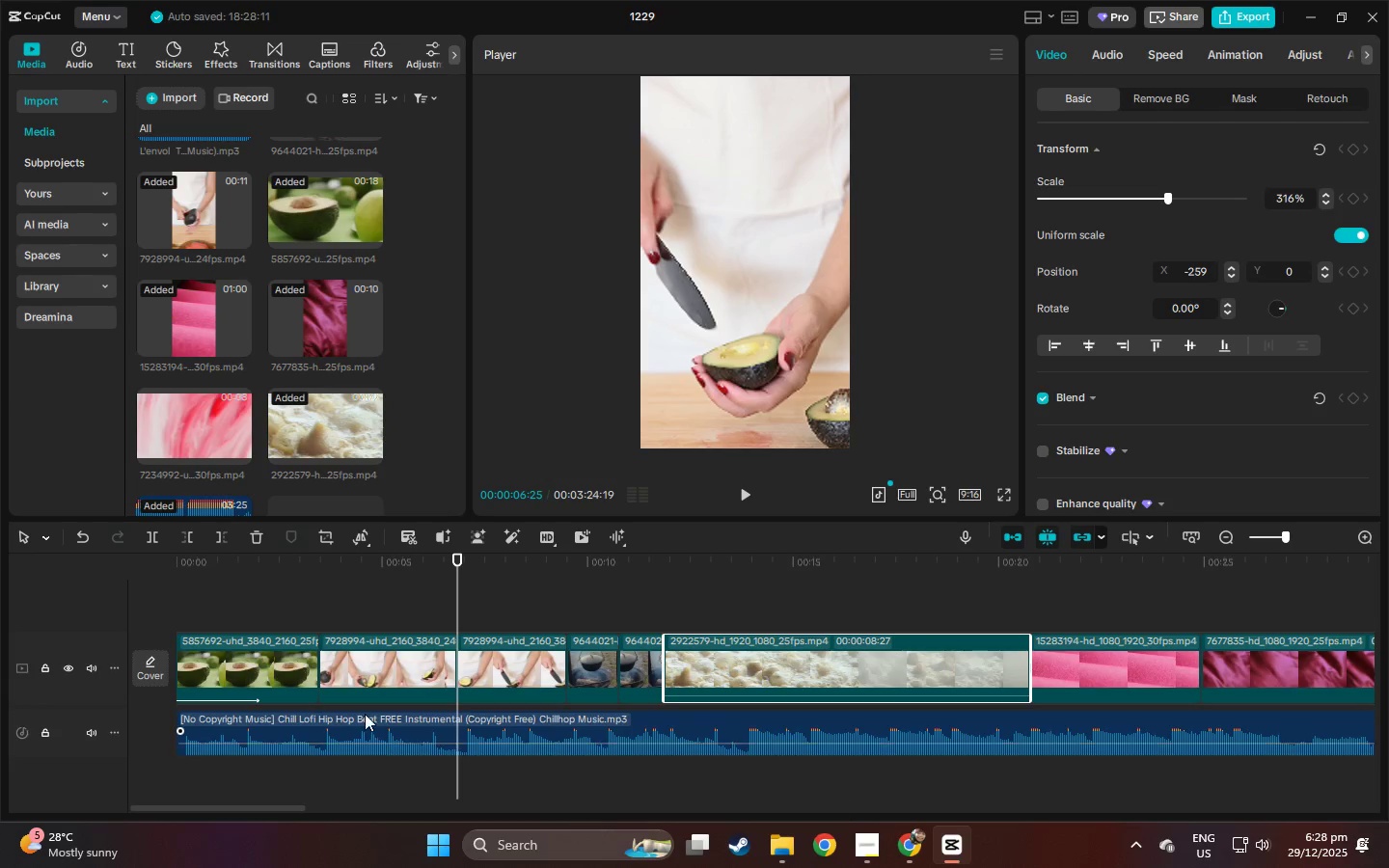 
left_click([365, 714])
 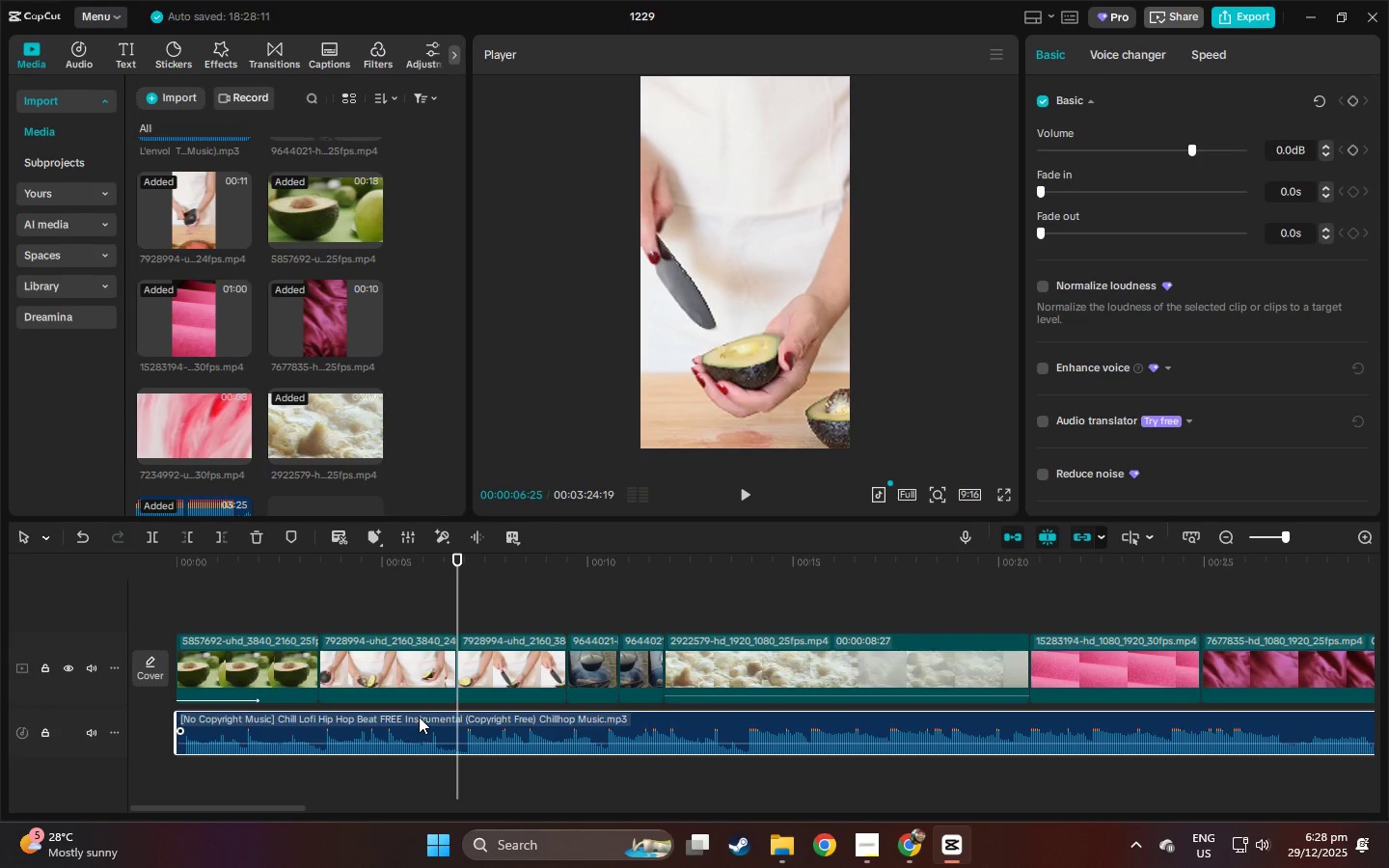 
key(Control+ControlLeft)
 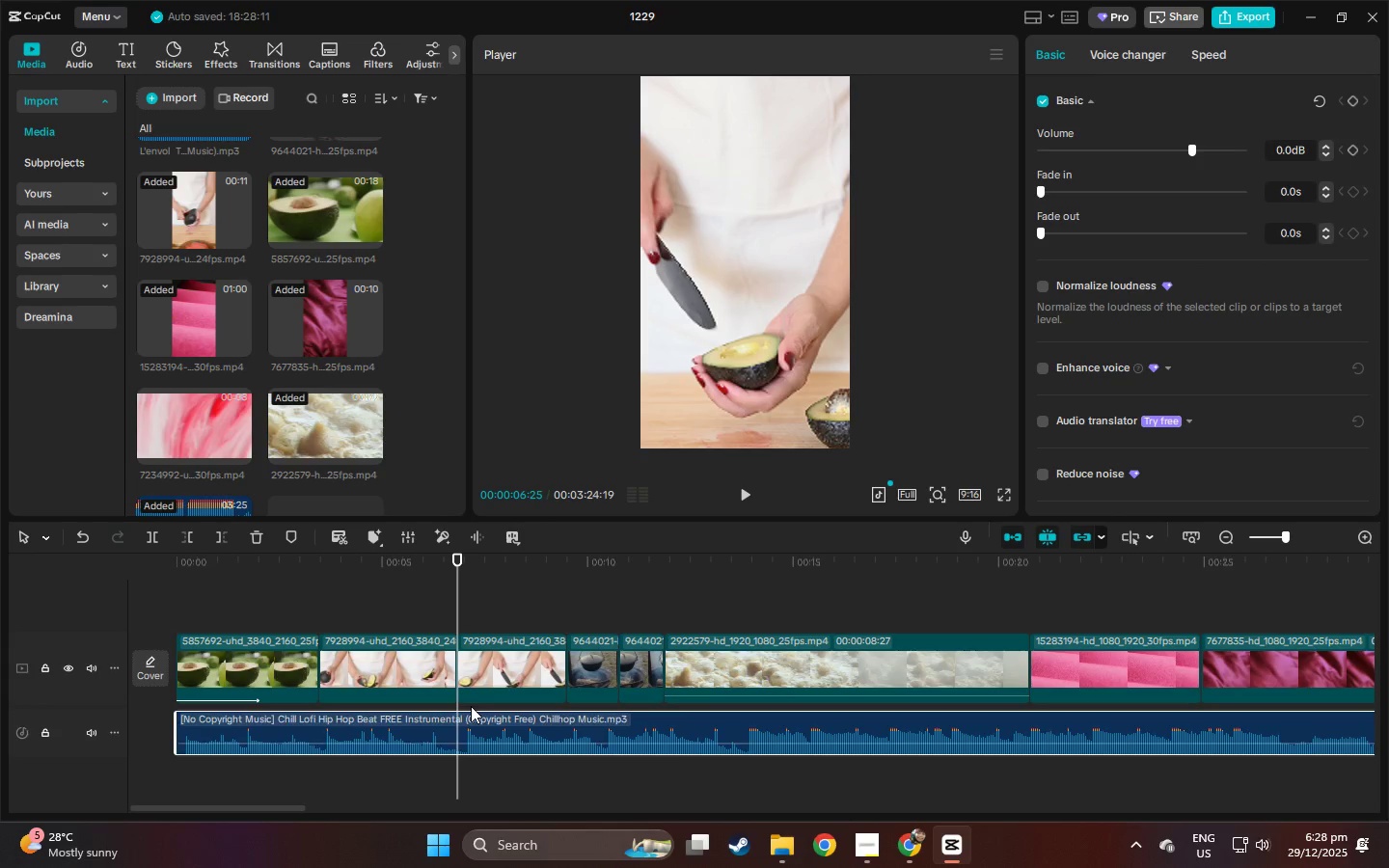 
key(Control+Z)
 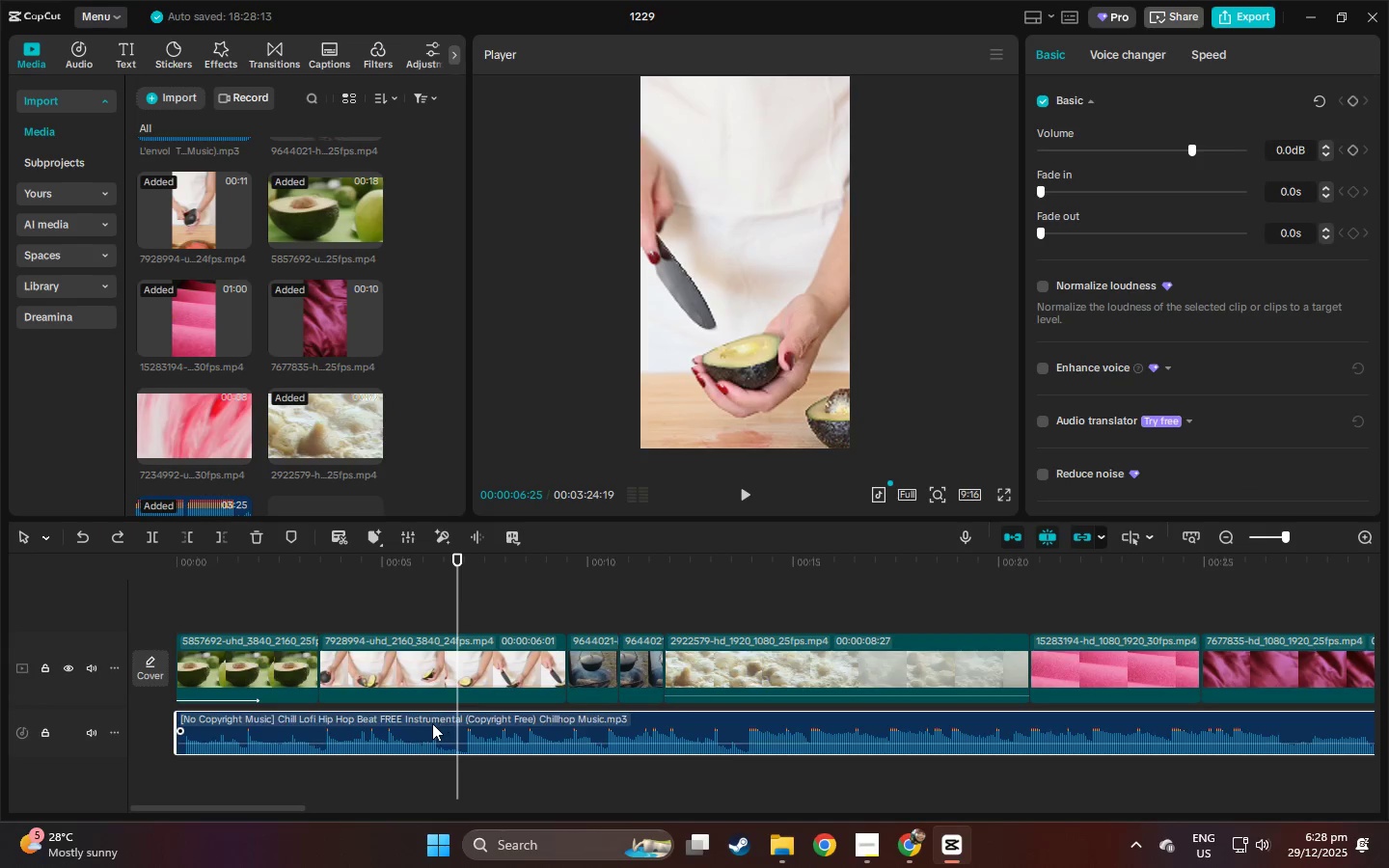 
left_click([431, 723])
 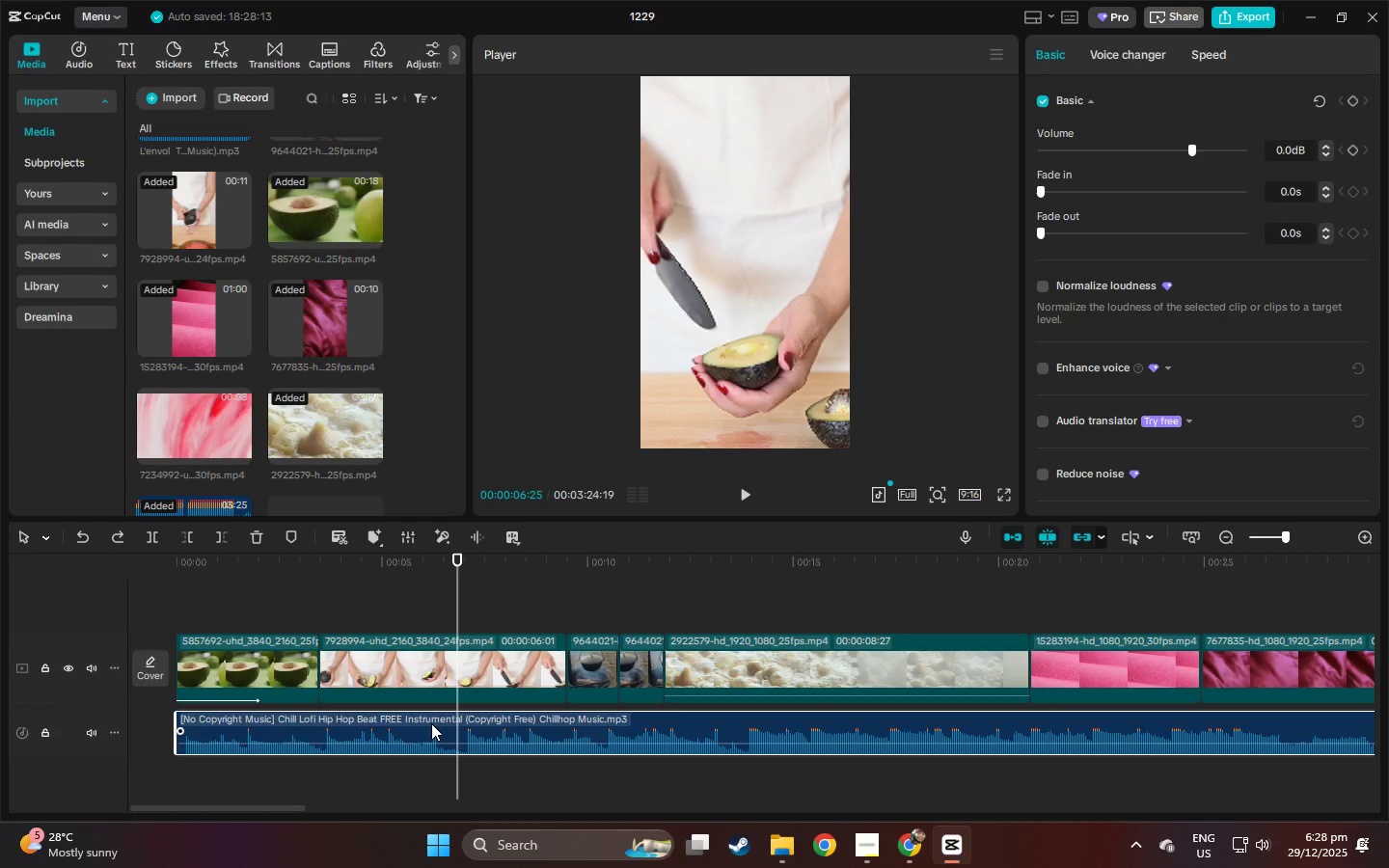 
key(Control+ControlLeft)
 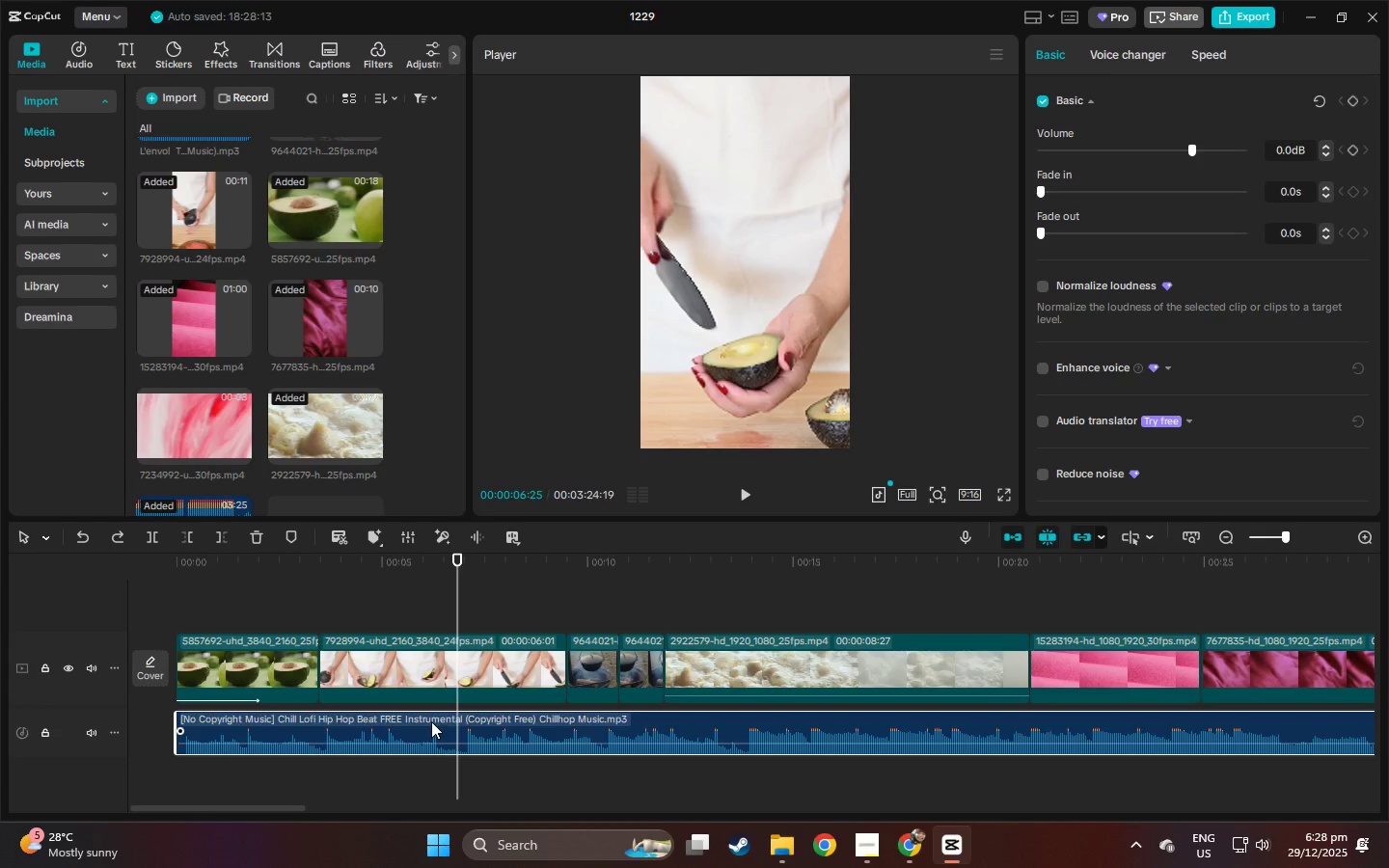 
key(Control+B)
 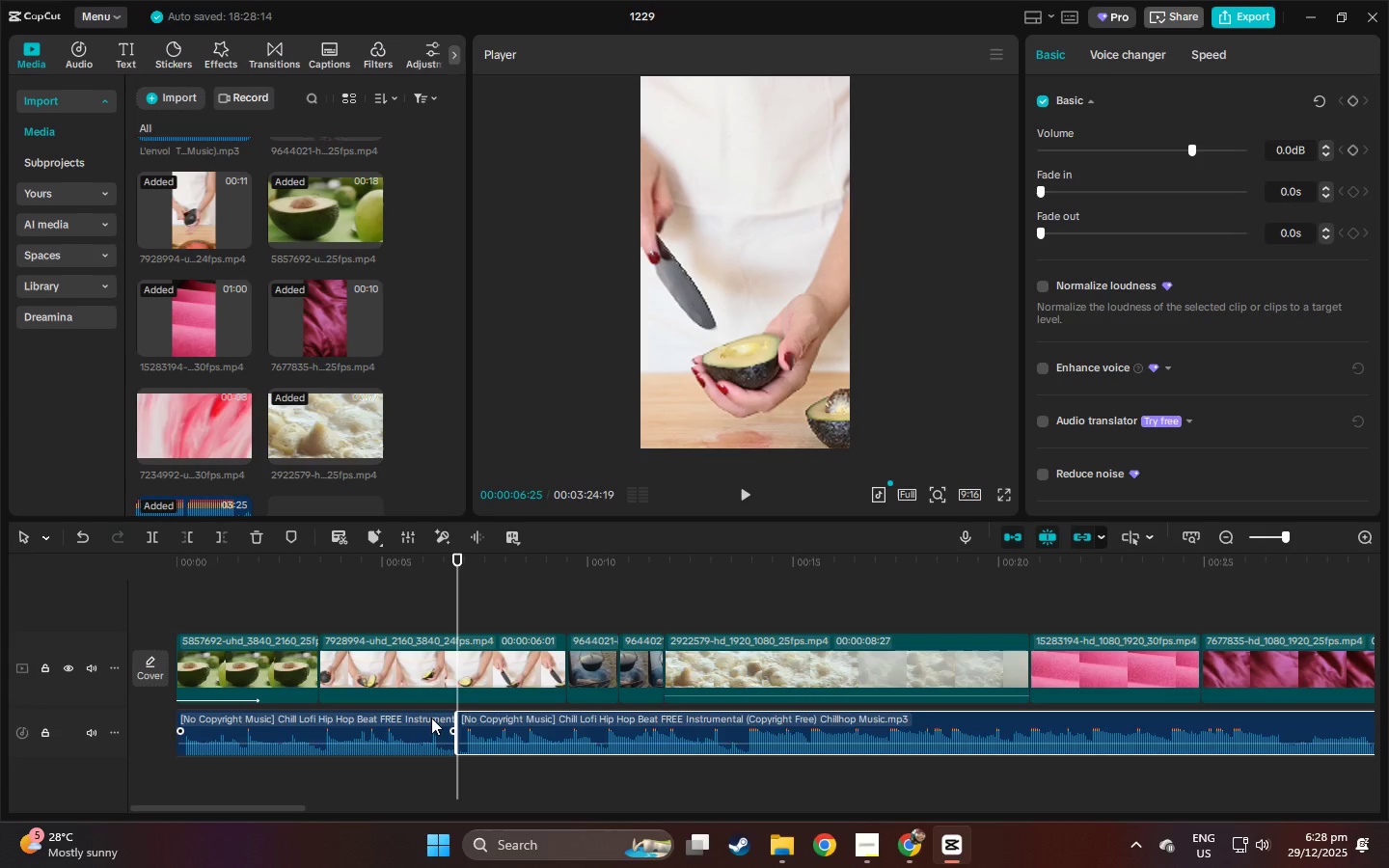 
left_click([431, 718])
 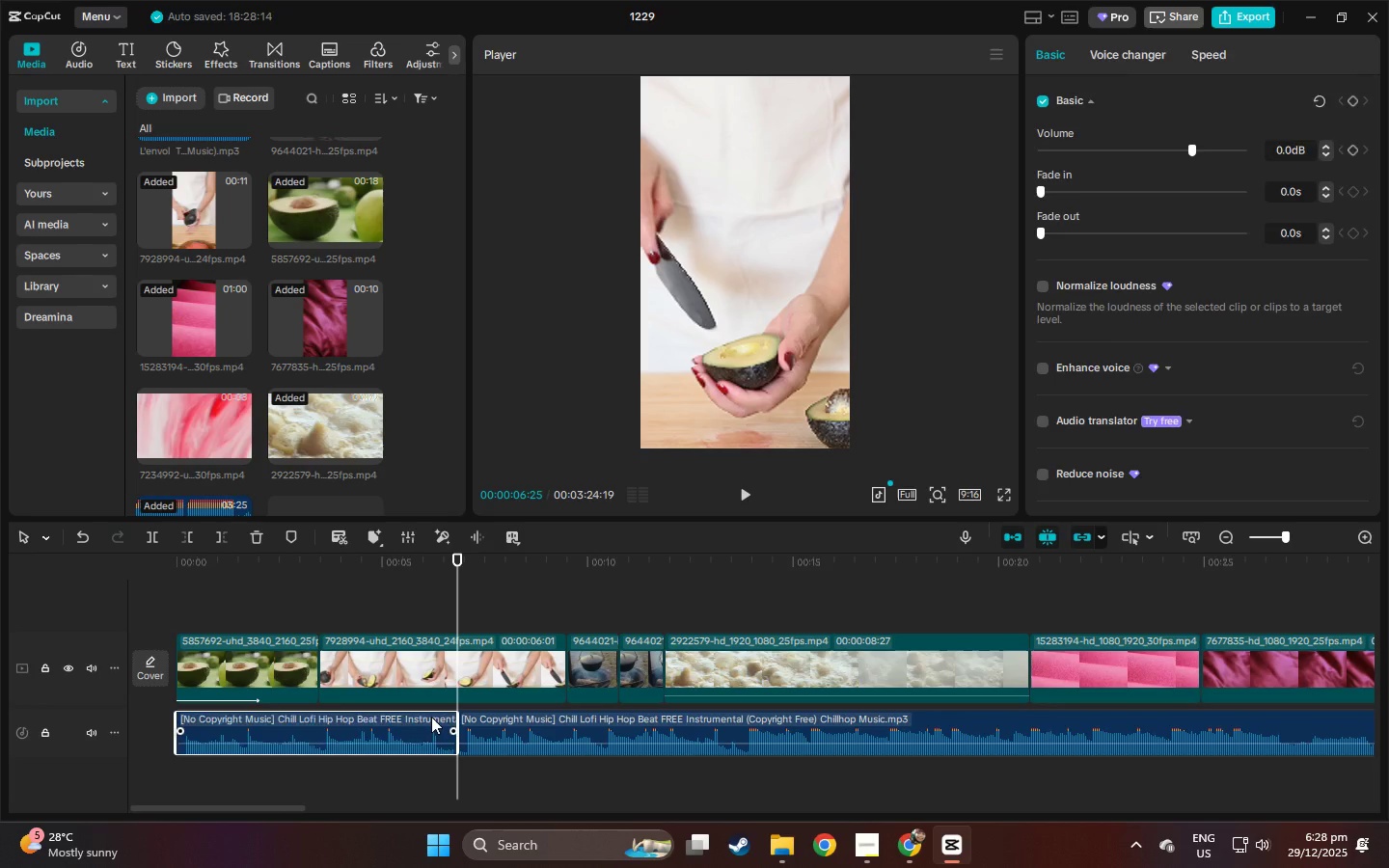 
key(Delete)
 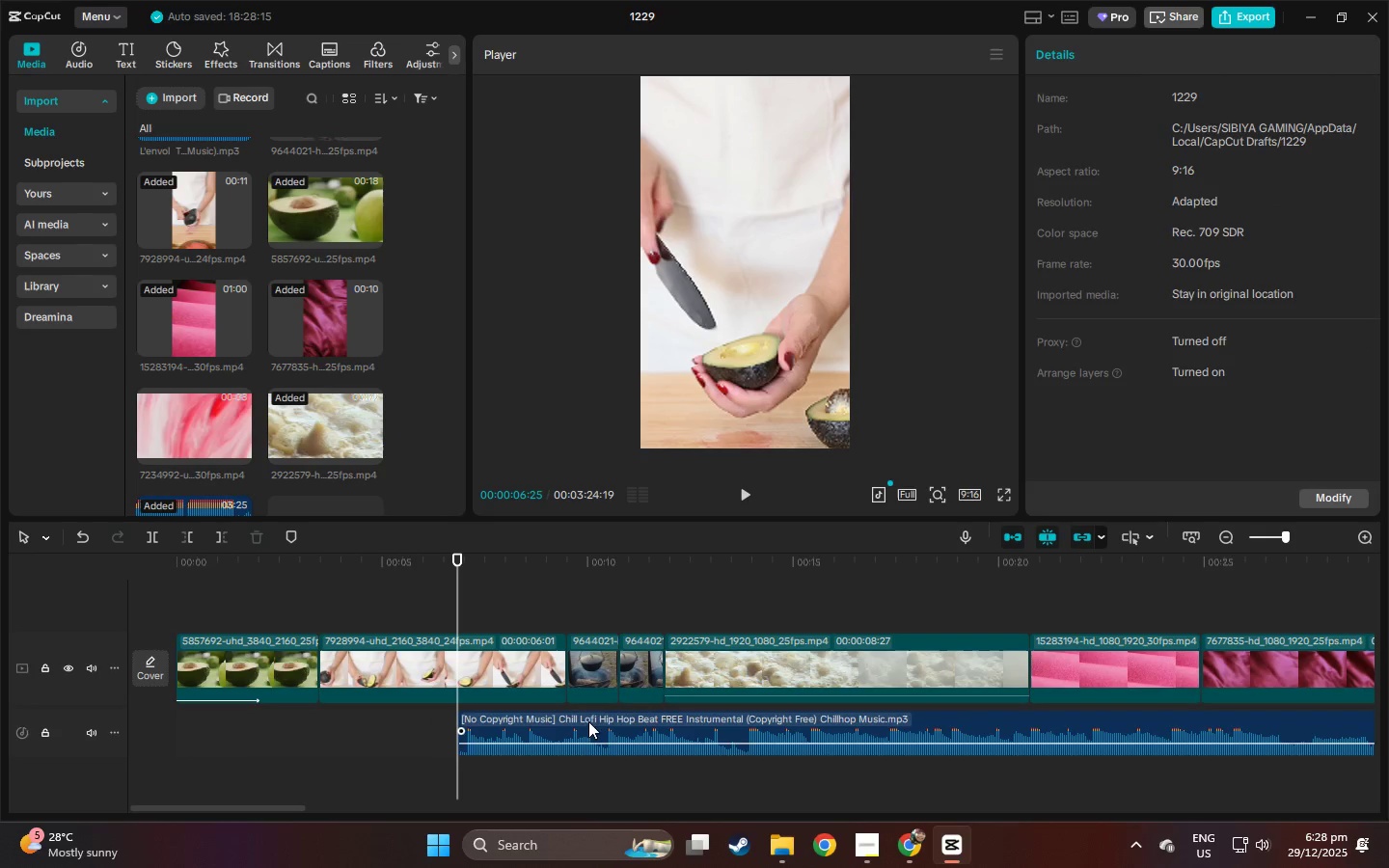 
left_click_drag(start_coordinate=[587, 717], to_coordinate=[288, 716])
 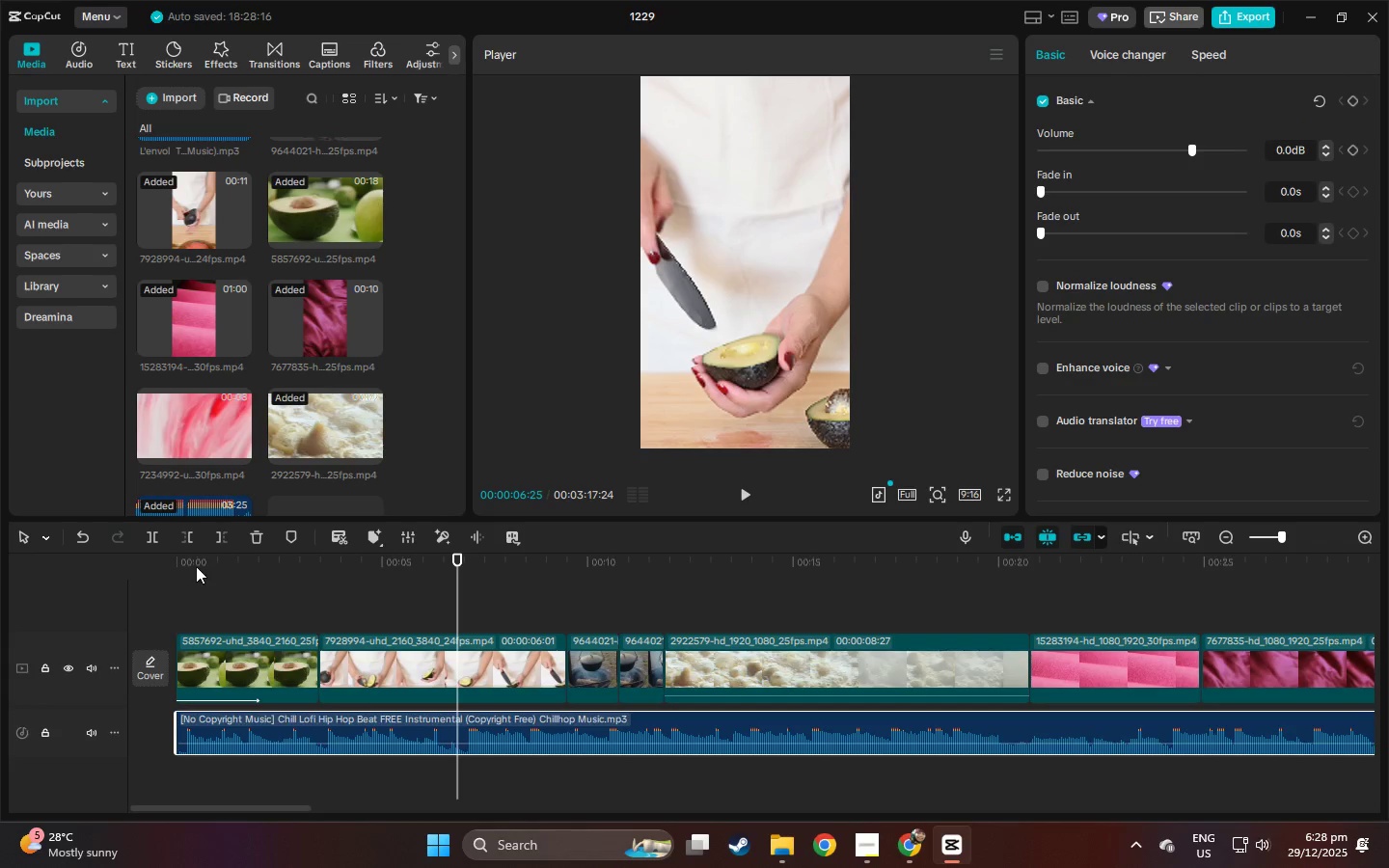 
left_click_drag(start_coordinate=[201, 562], to_coordinate=[150, 563])
 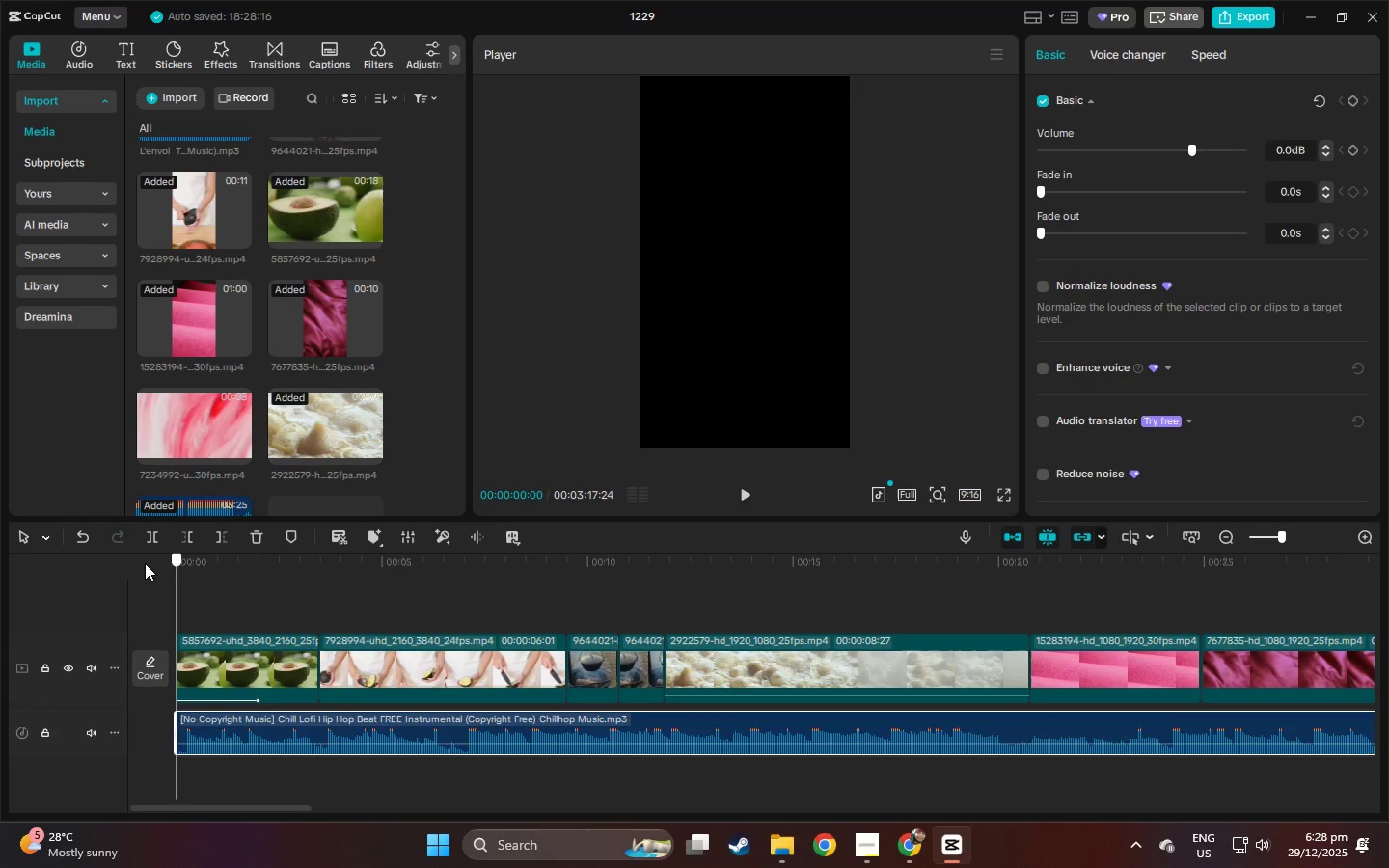 
key(Space)
 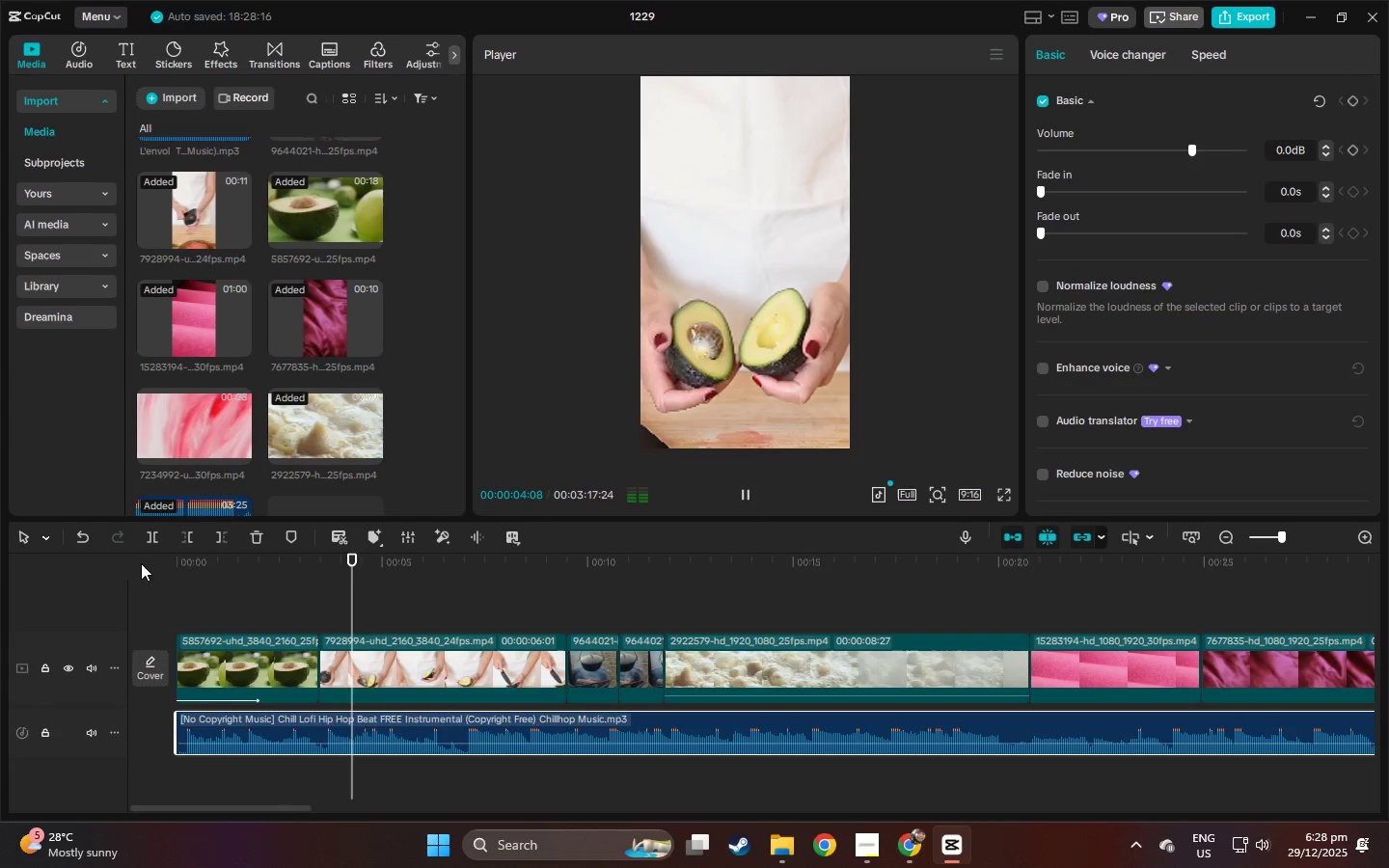 
wait(5.77)
 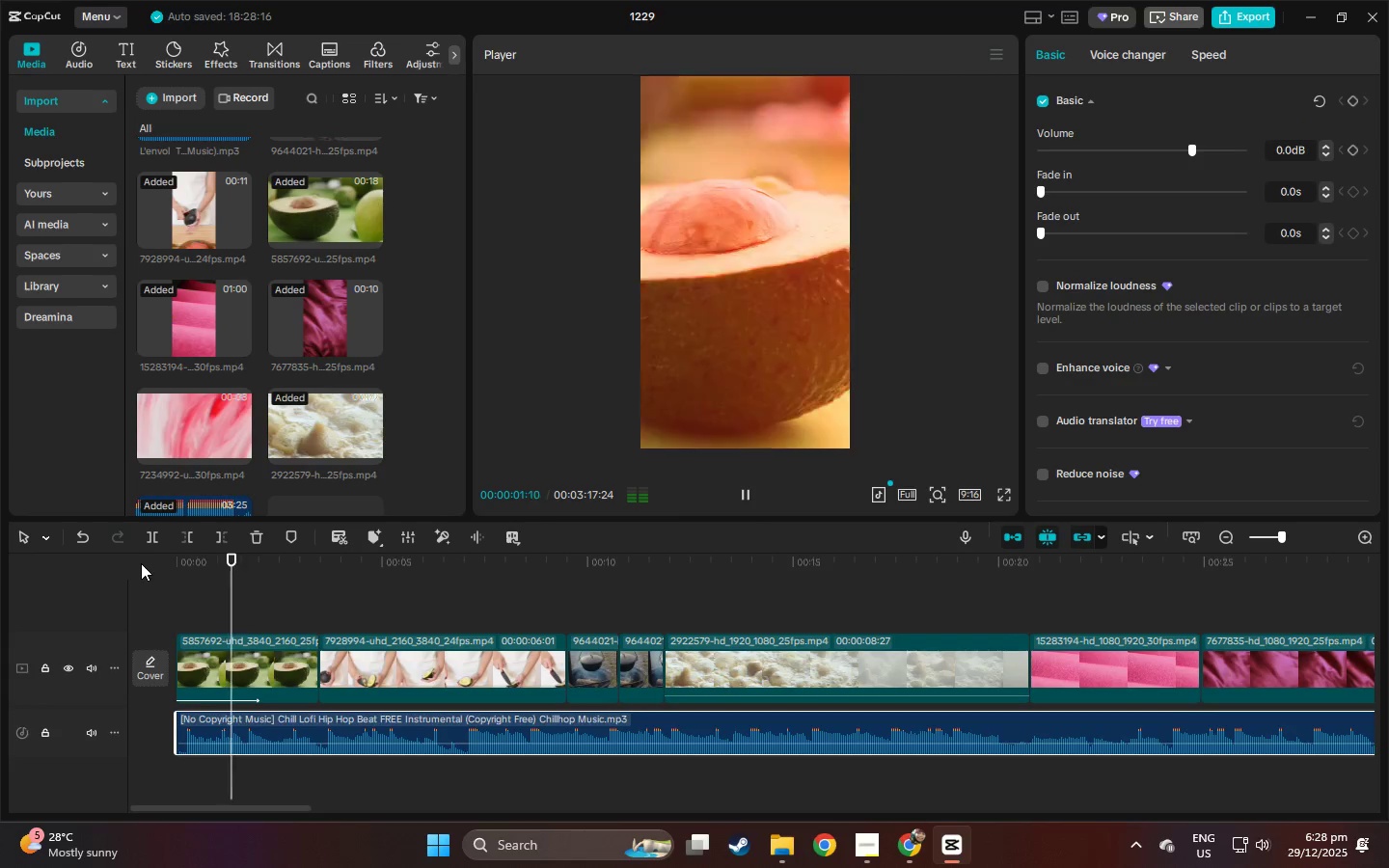 
left_click([469, 663])
 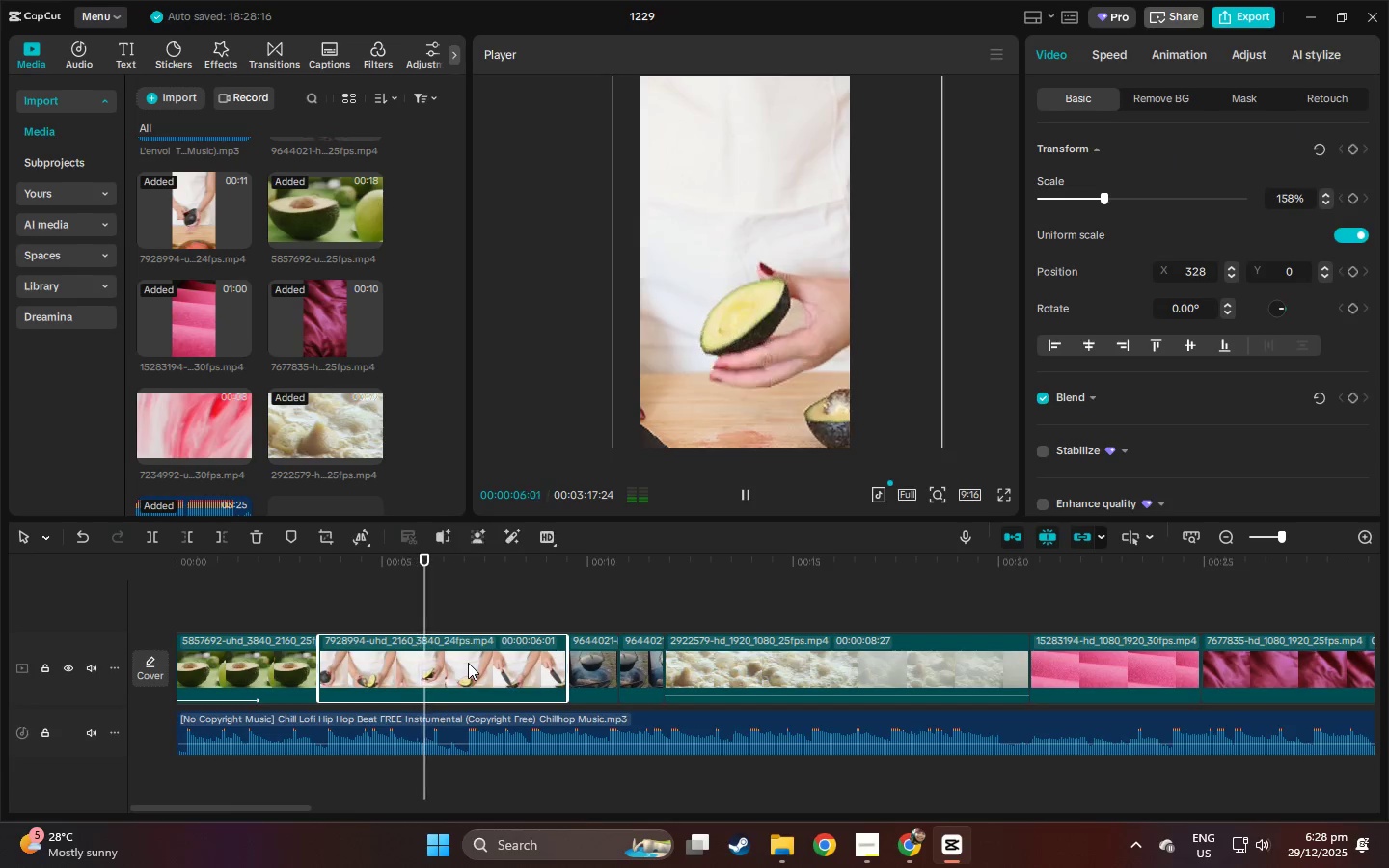 
right_click([468, 663])
 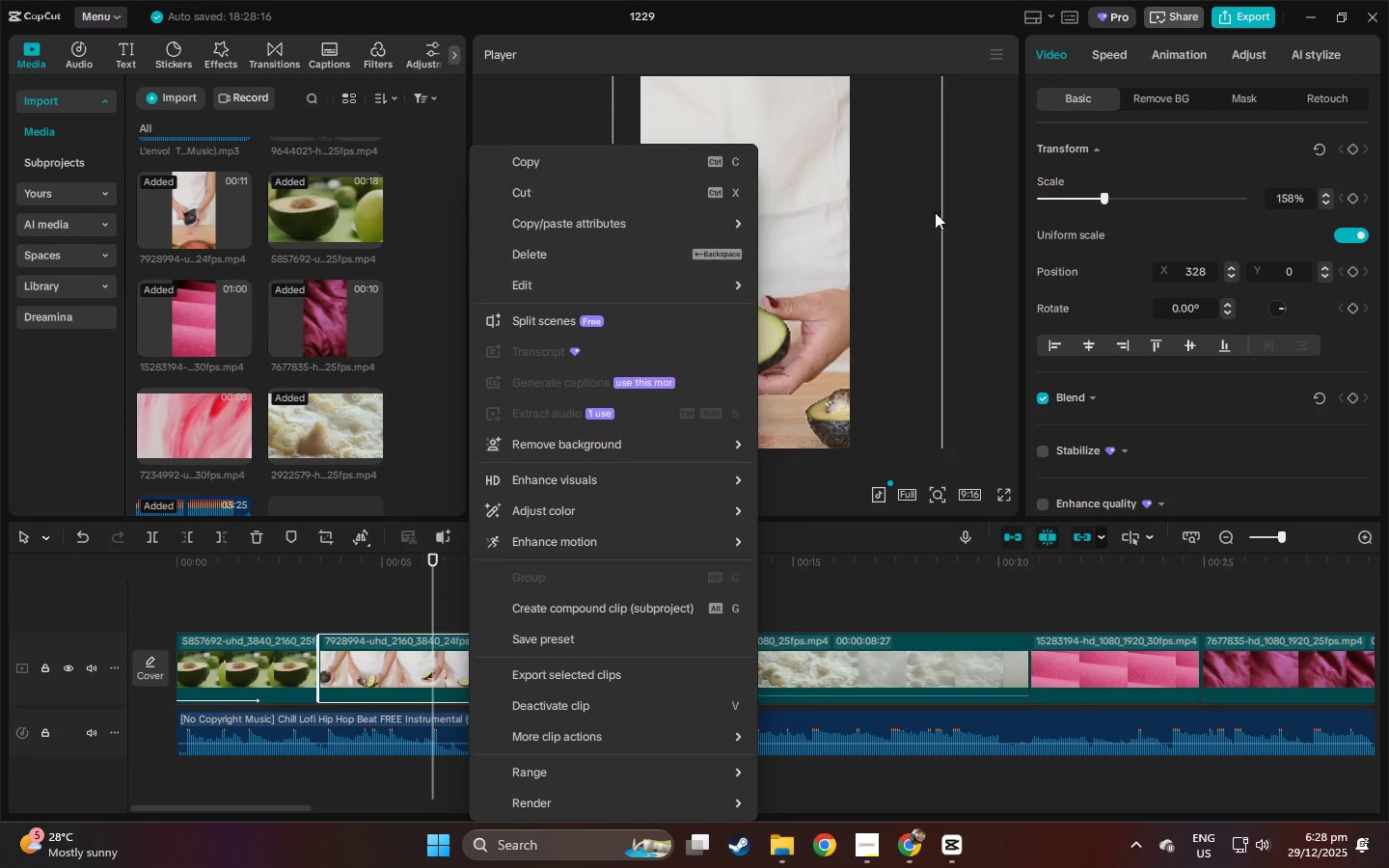 
left_click([1126, 61])
 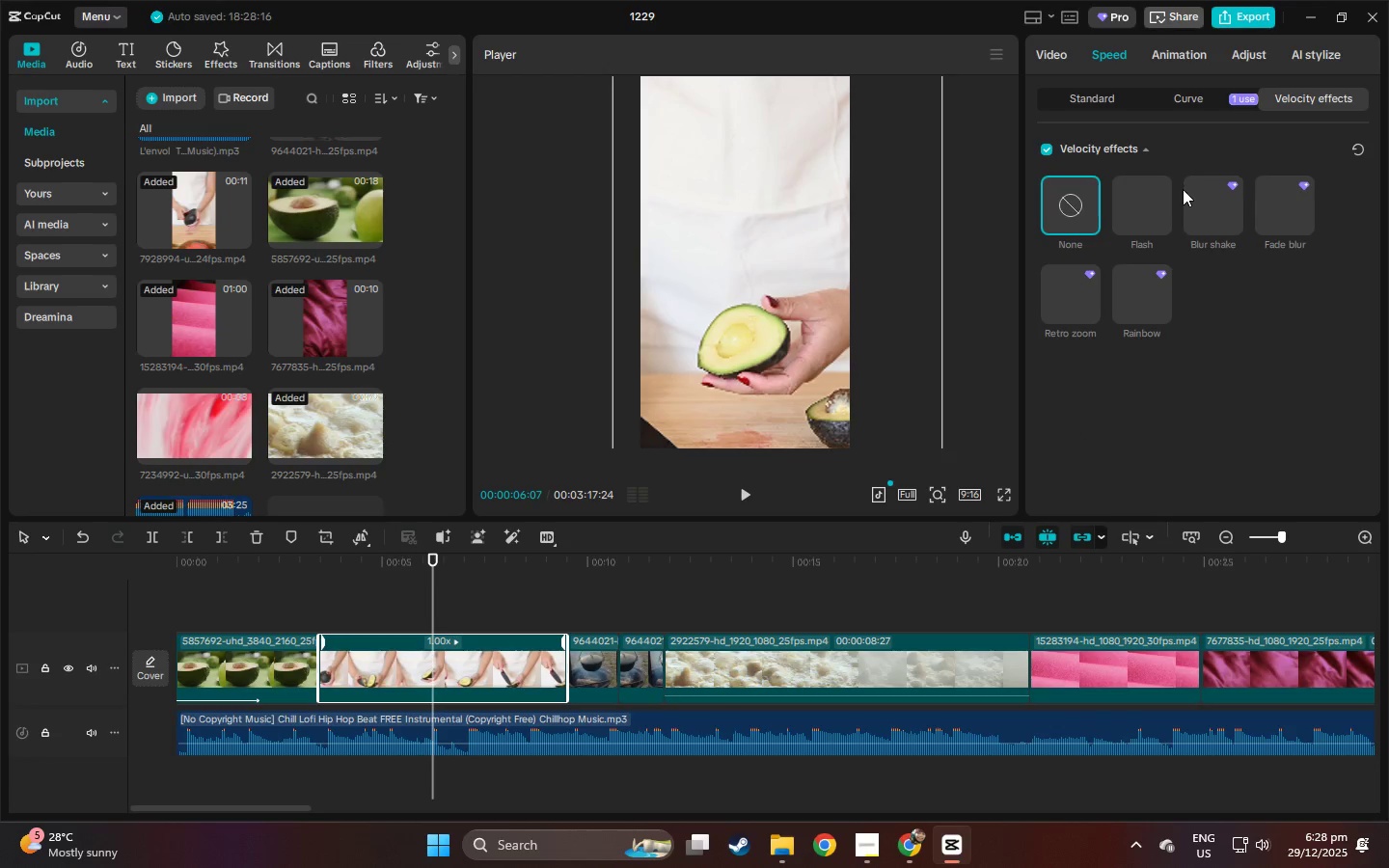 
left_click([1140, 200])
 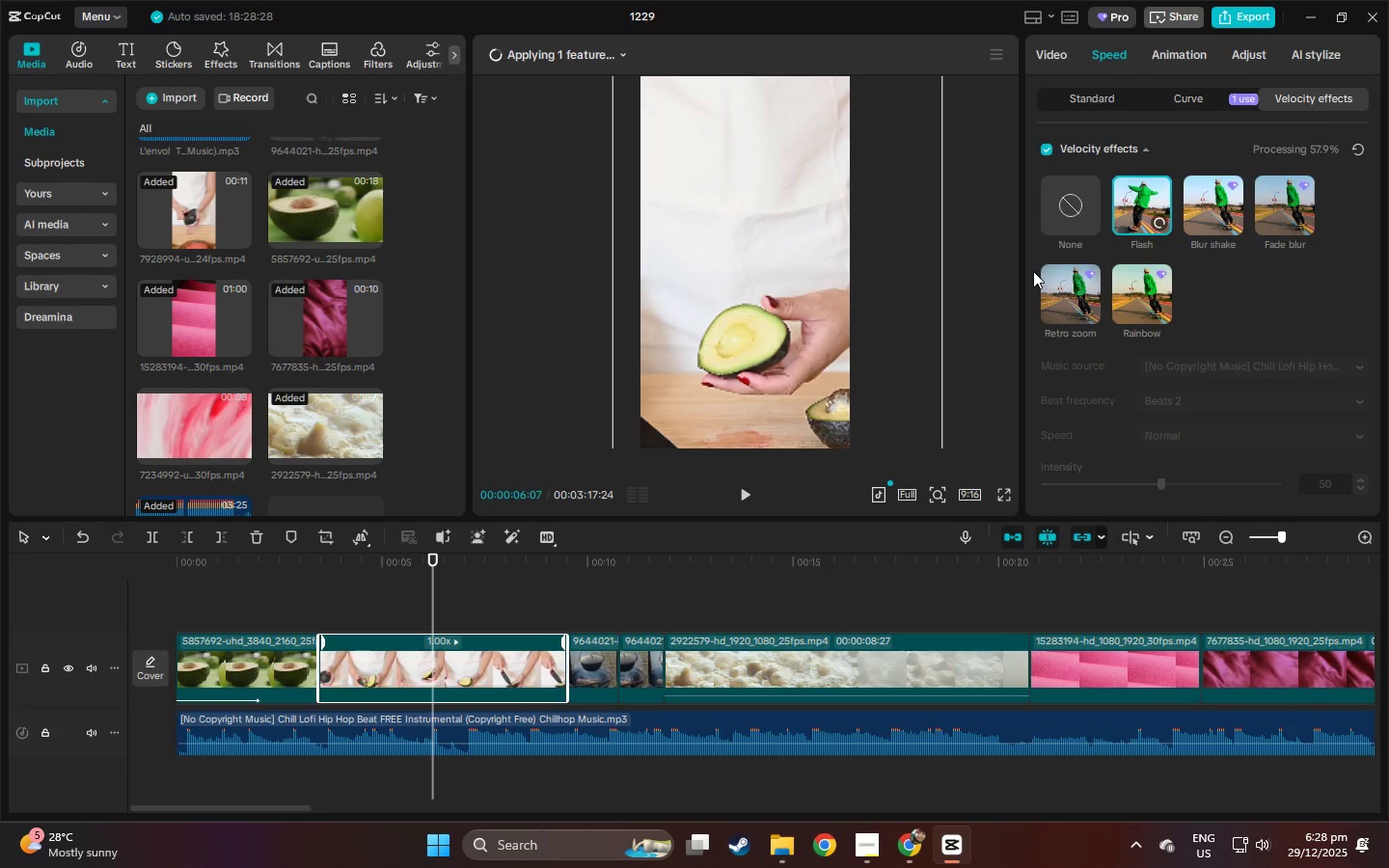 
wait(16.7)
 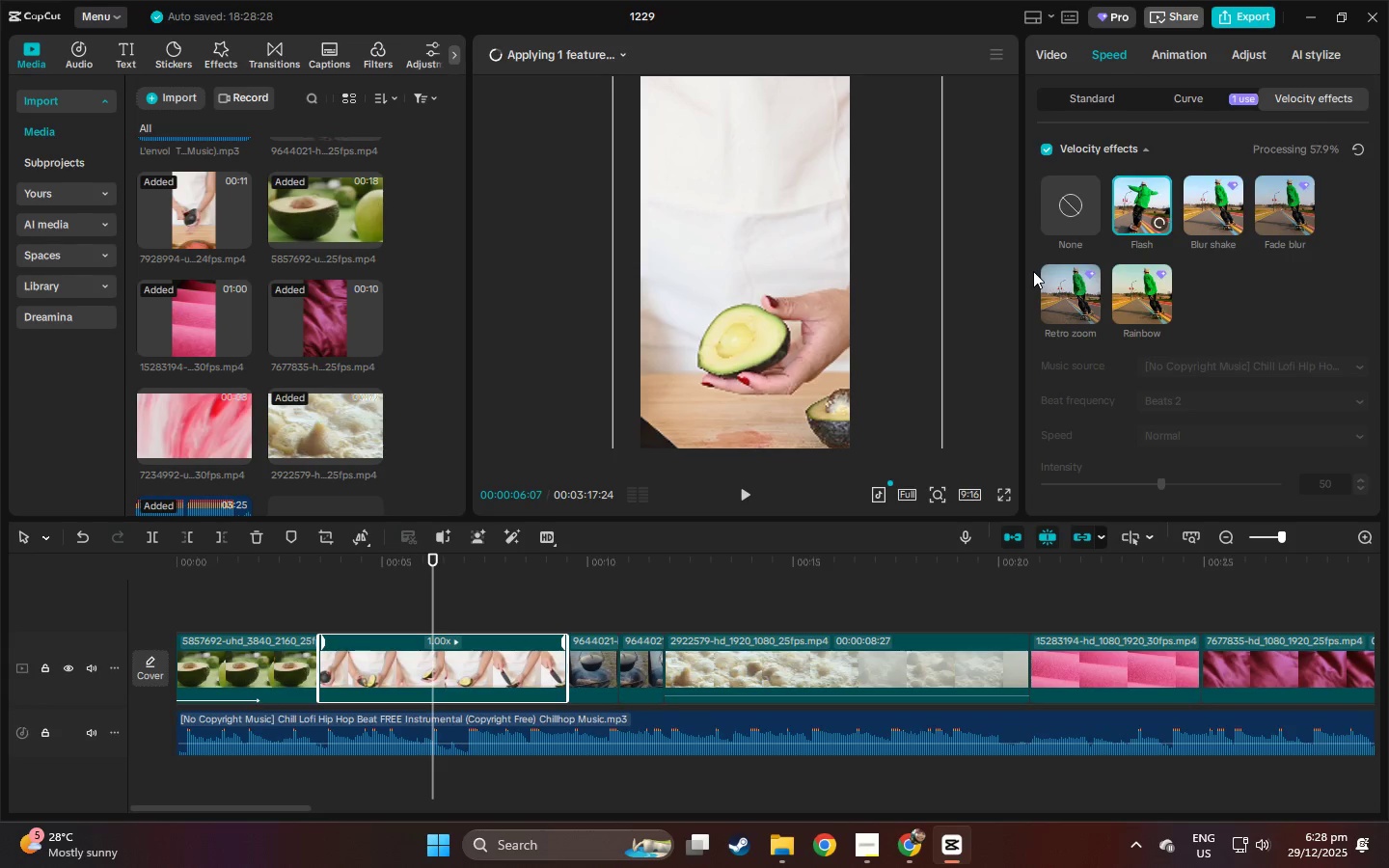 
left_click_drag(start_coordinate=[354, 559], to_coordinate=[301, 564])
 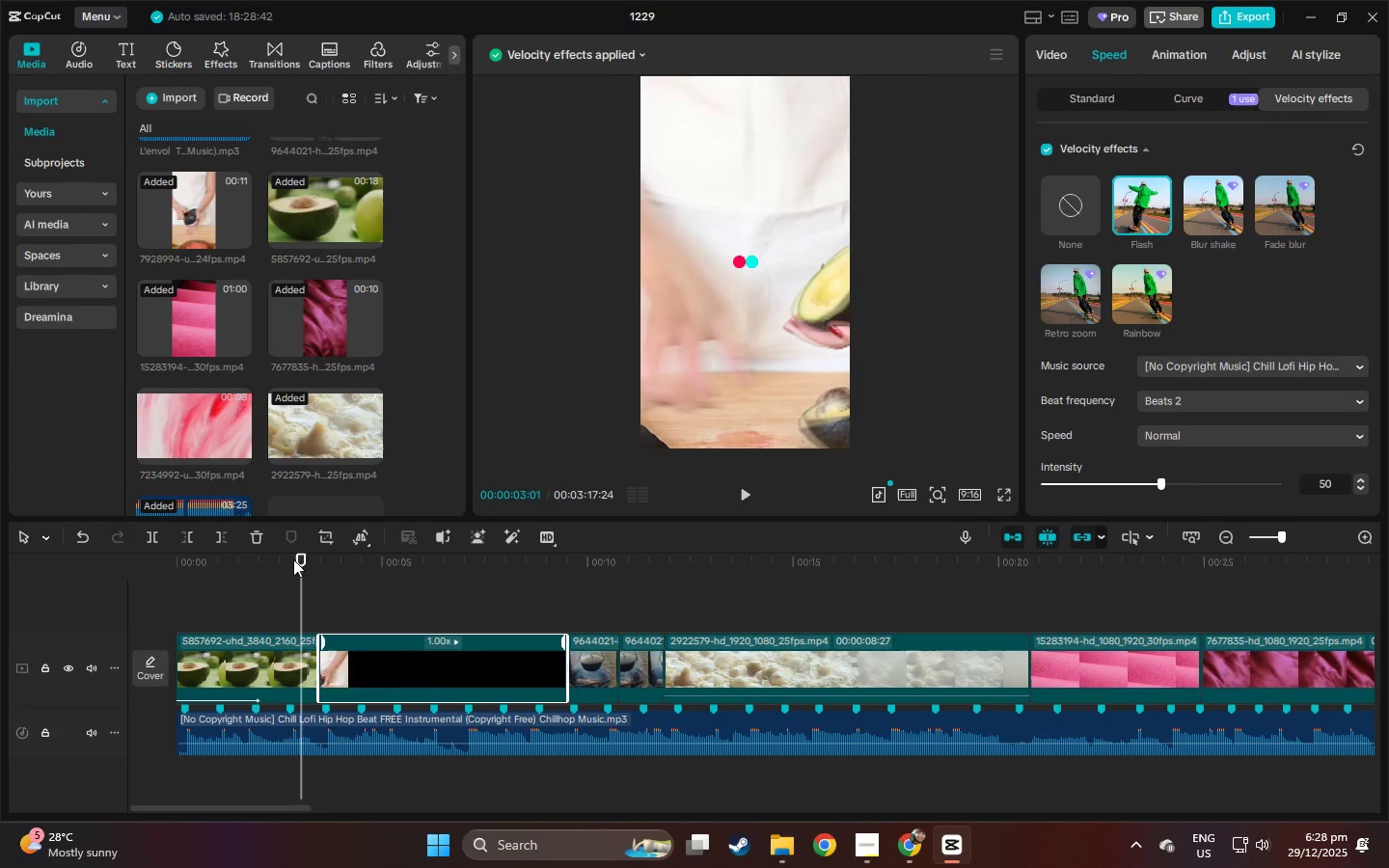 
key(Space)
 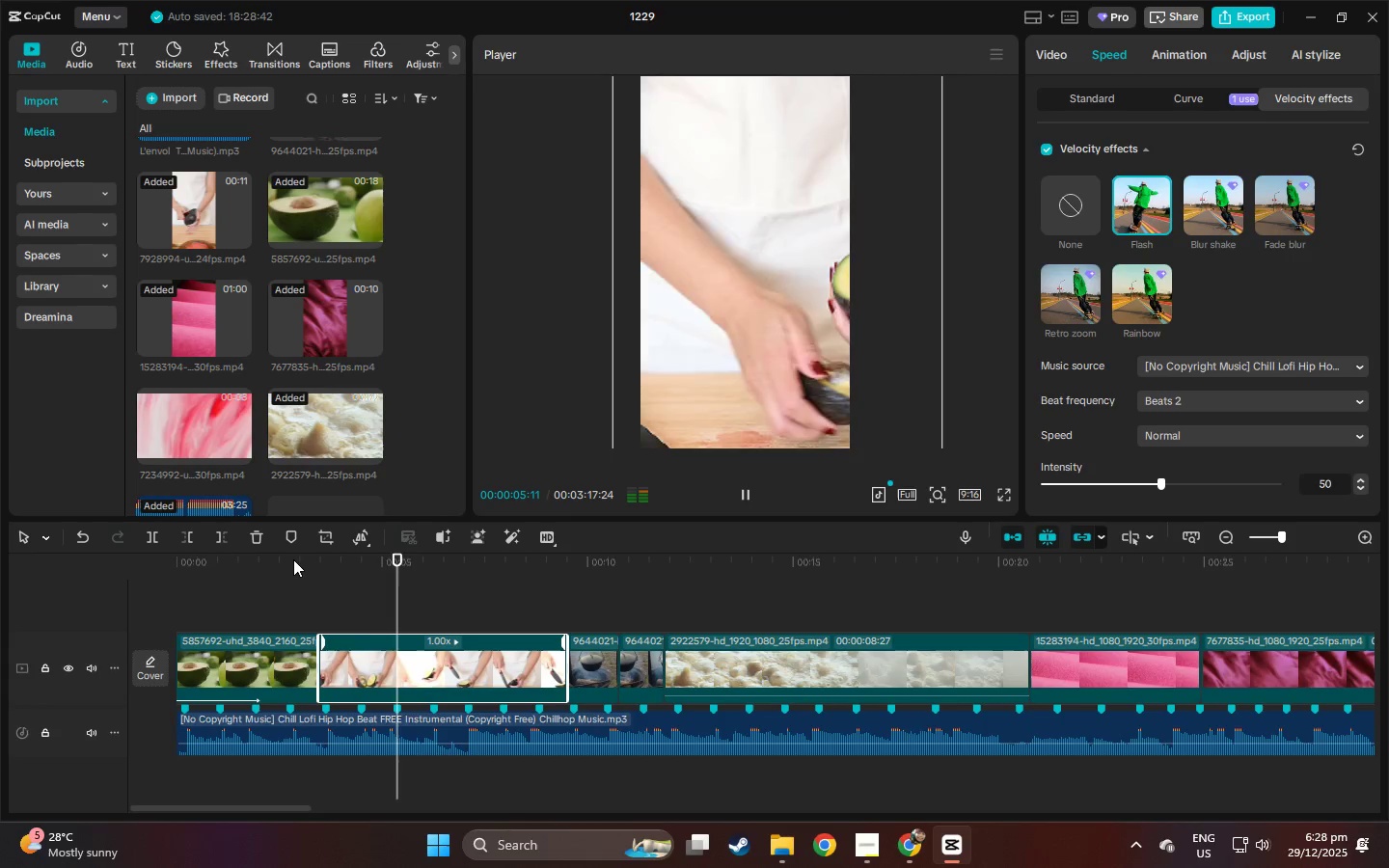 
key(Space)
 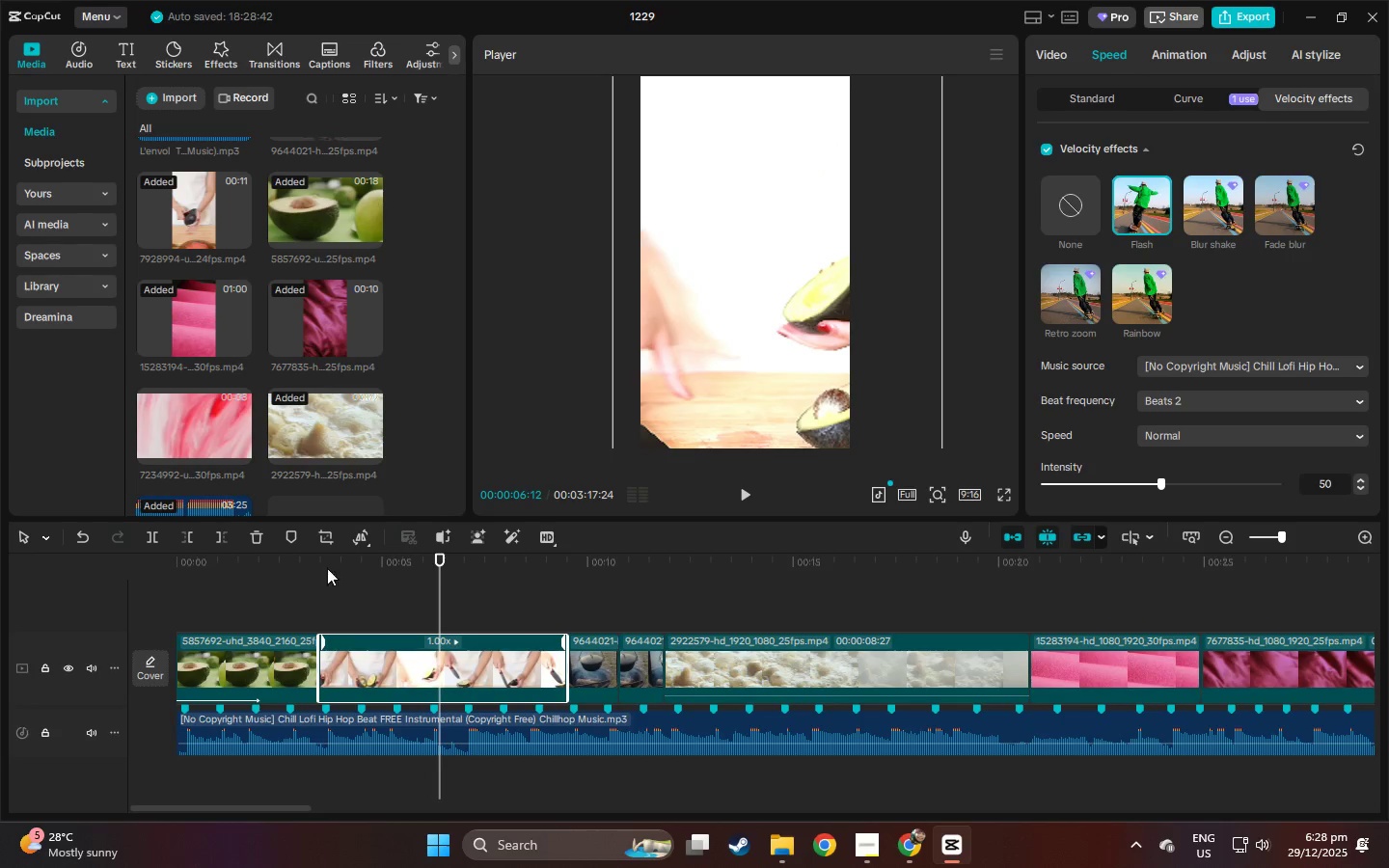 
key(Space)
 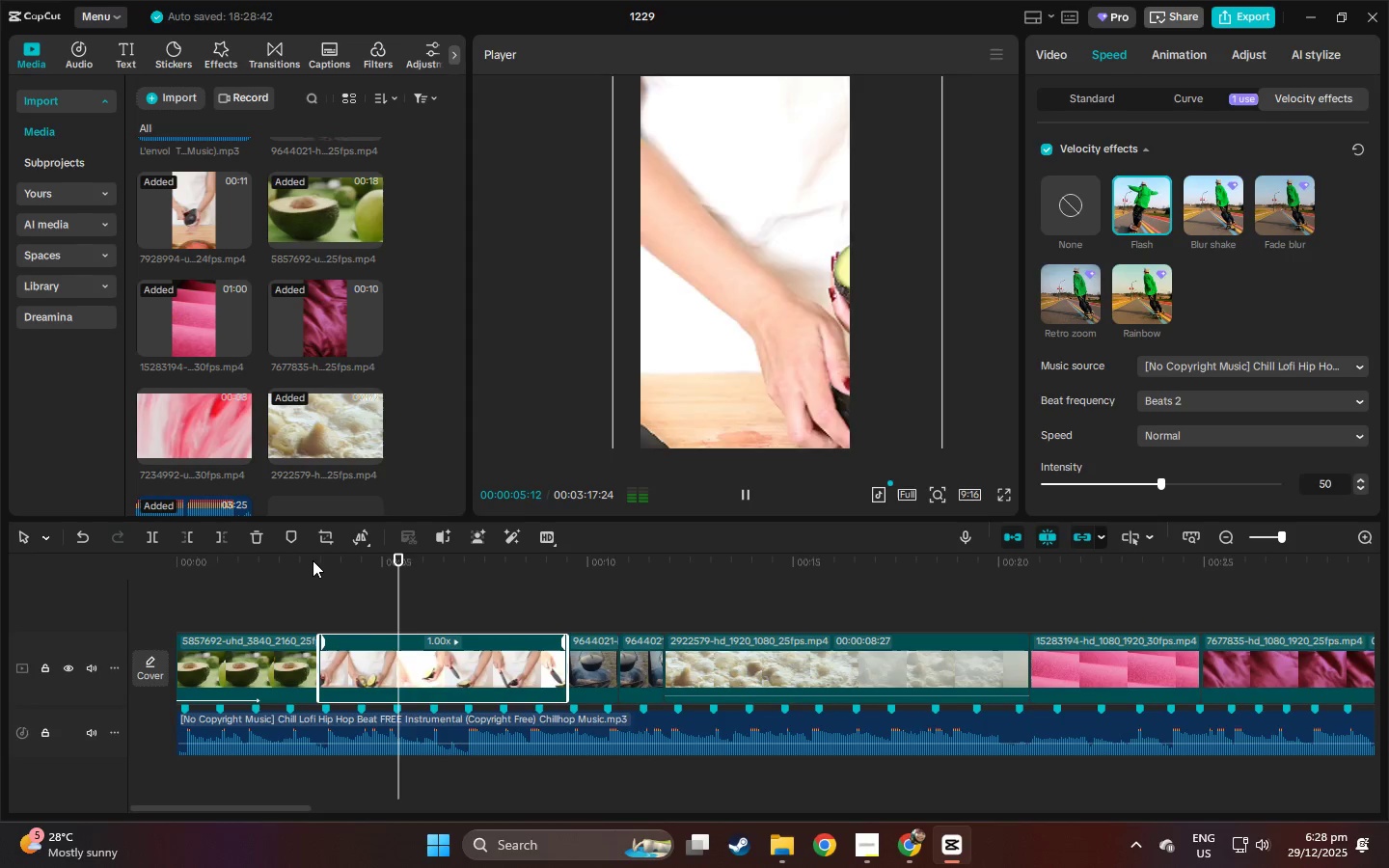 
key(Space)
 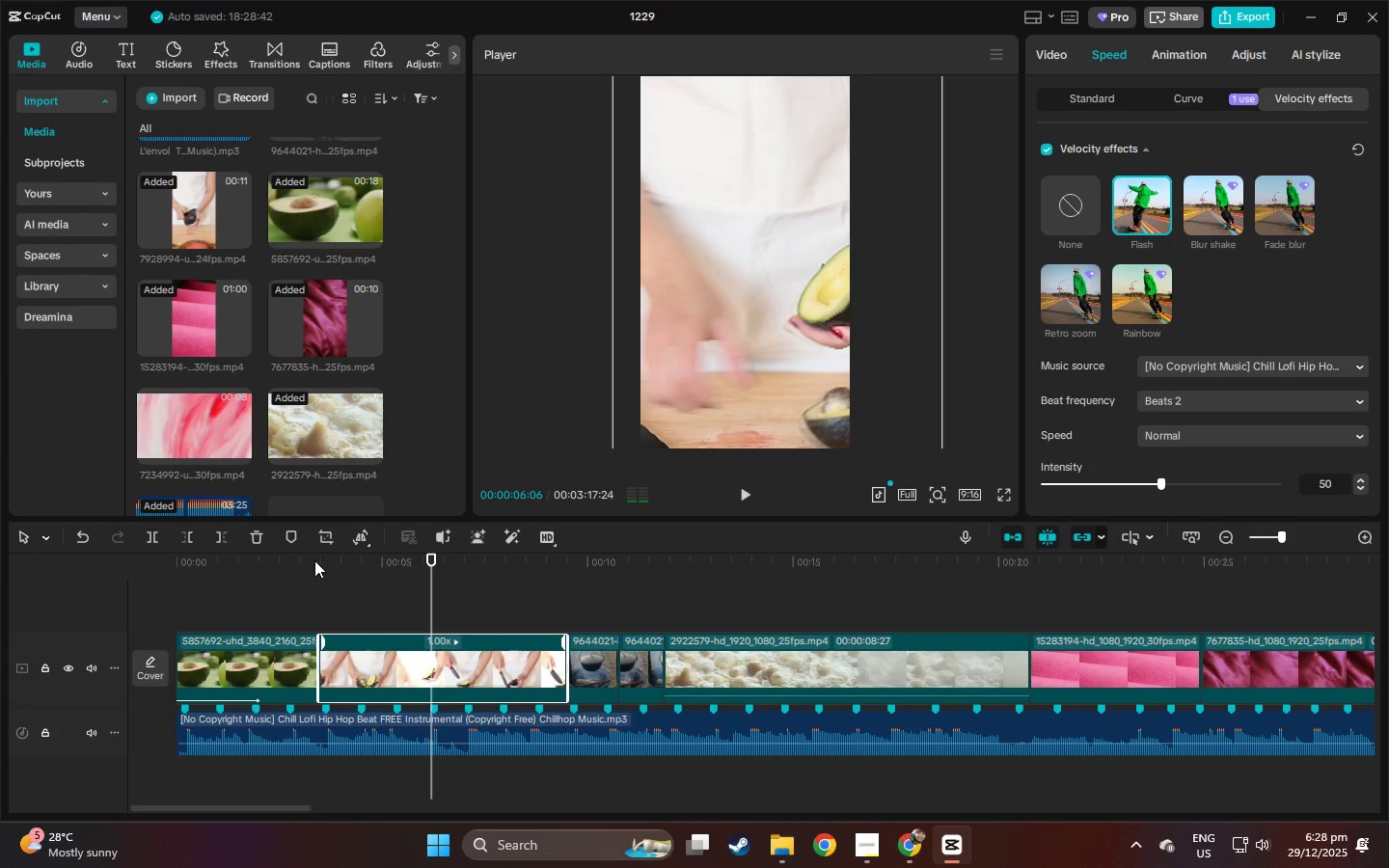 
key(Control+ControlLeft)
 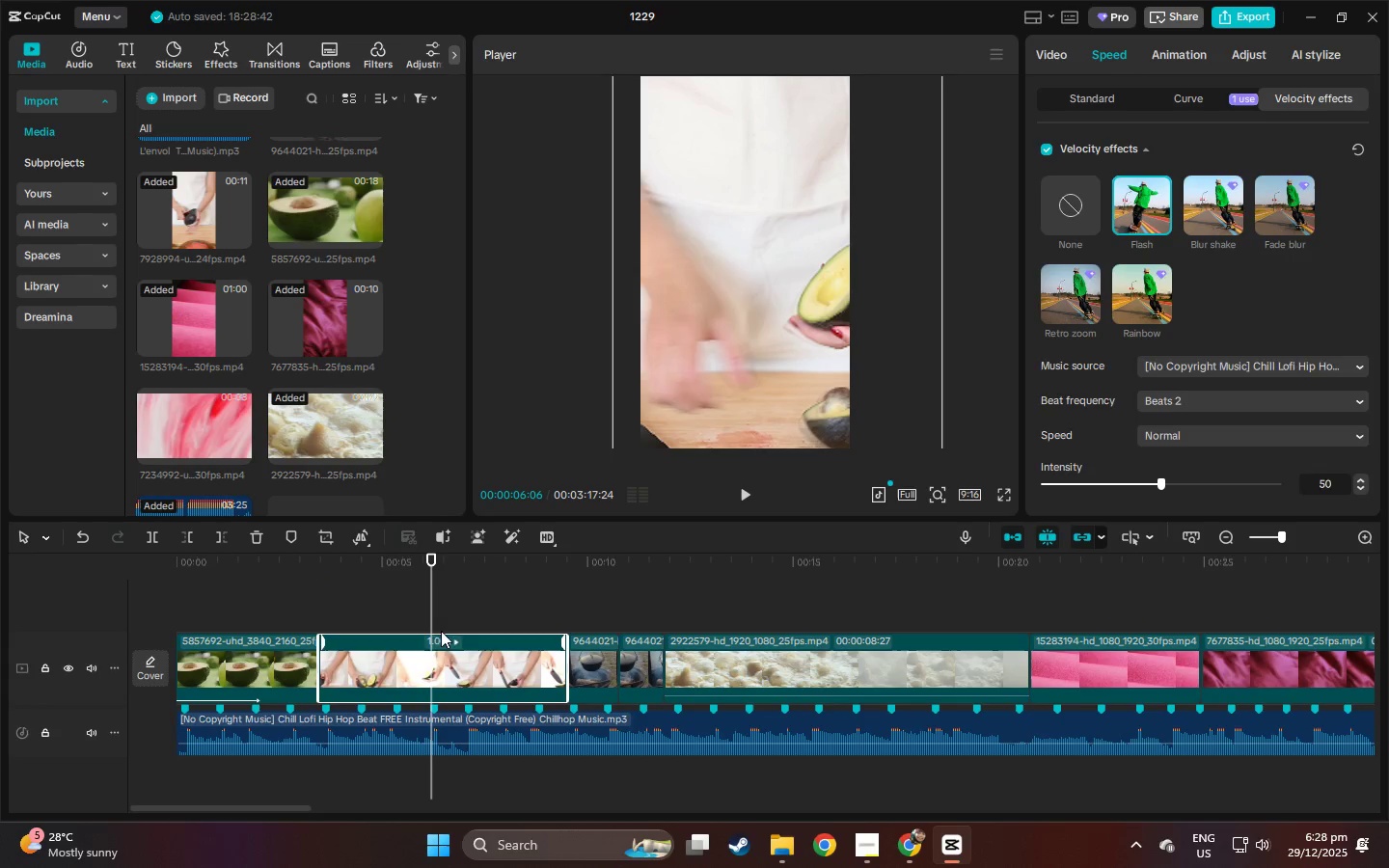 
key(Control+B)
 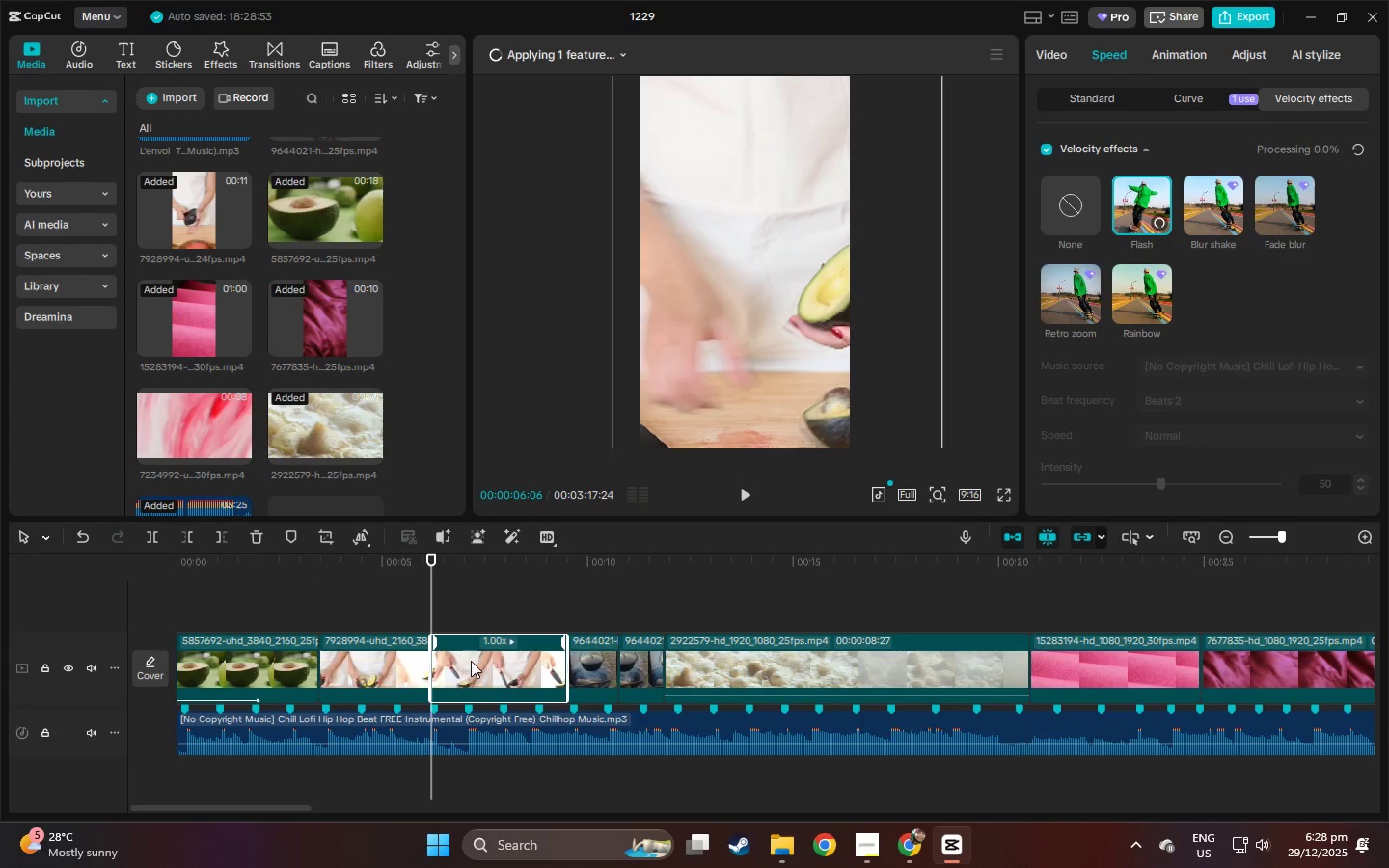 
left_click([470, 661])
 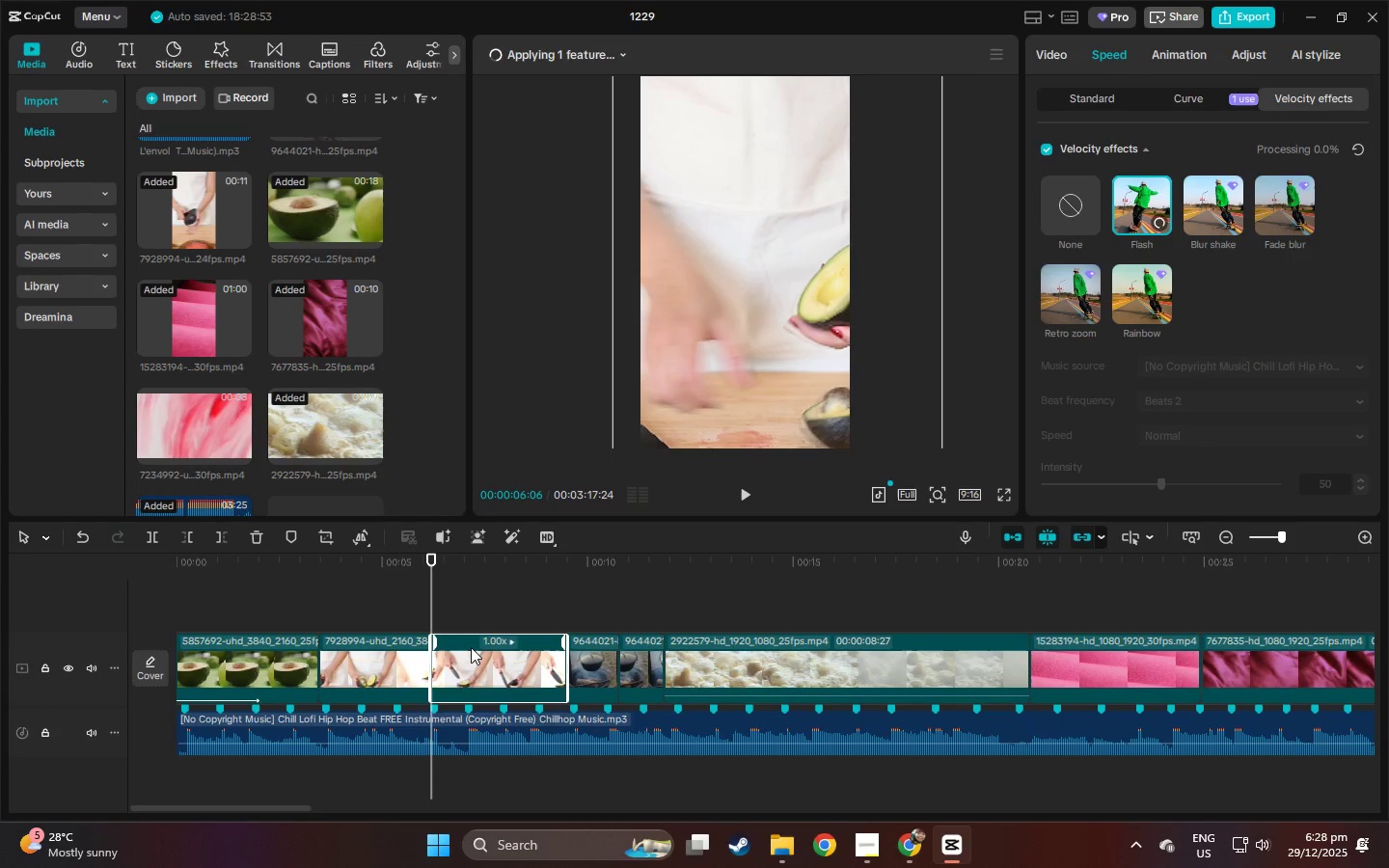 
key(Delete)
 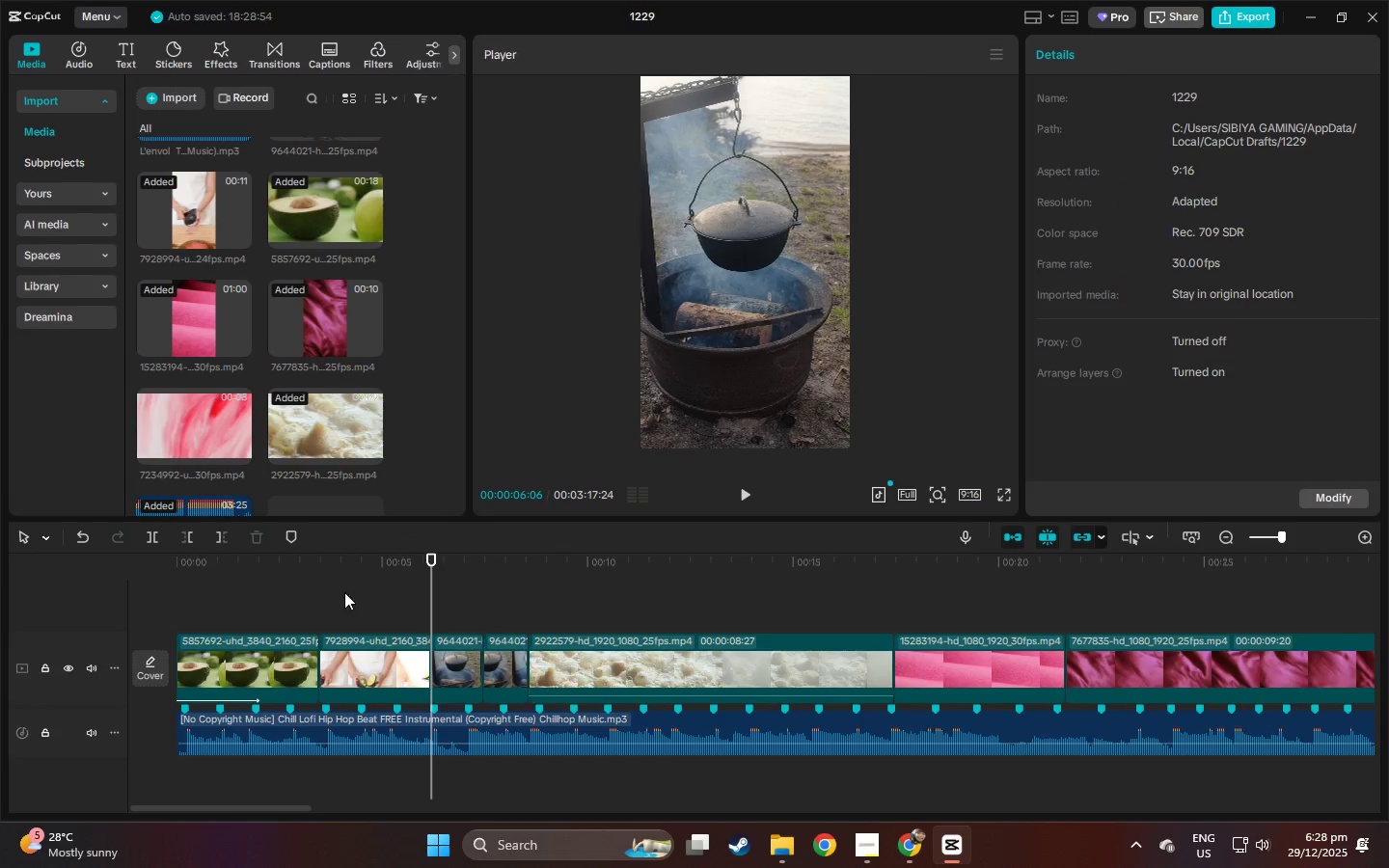 
left_click([301, 580])
 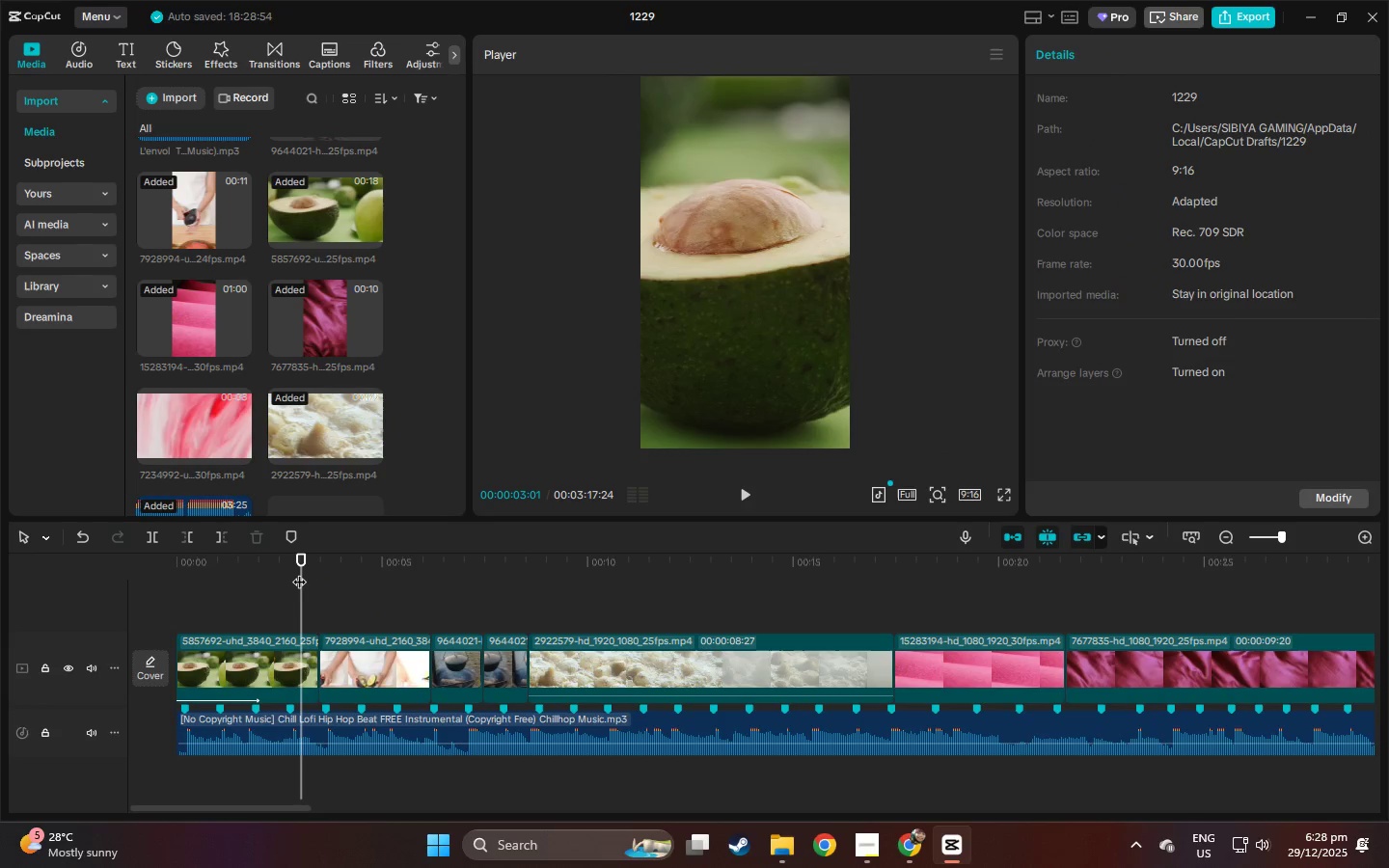 
key(Space)
 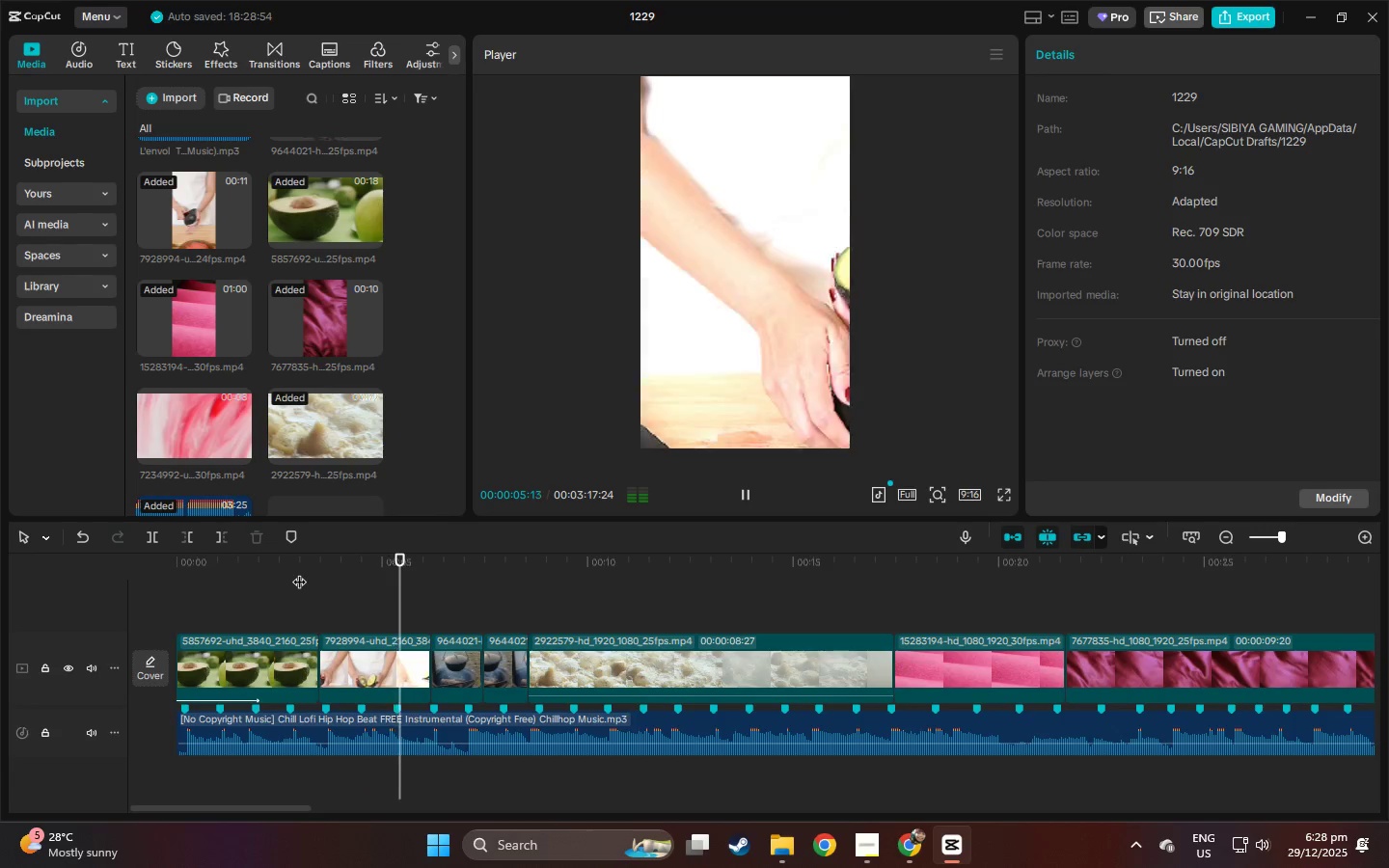 
key(Space)
 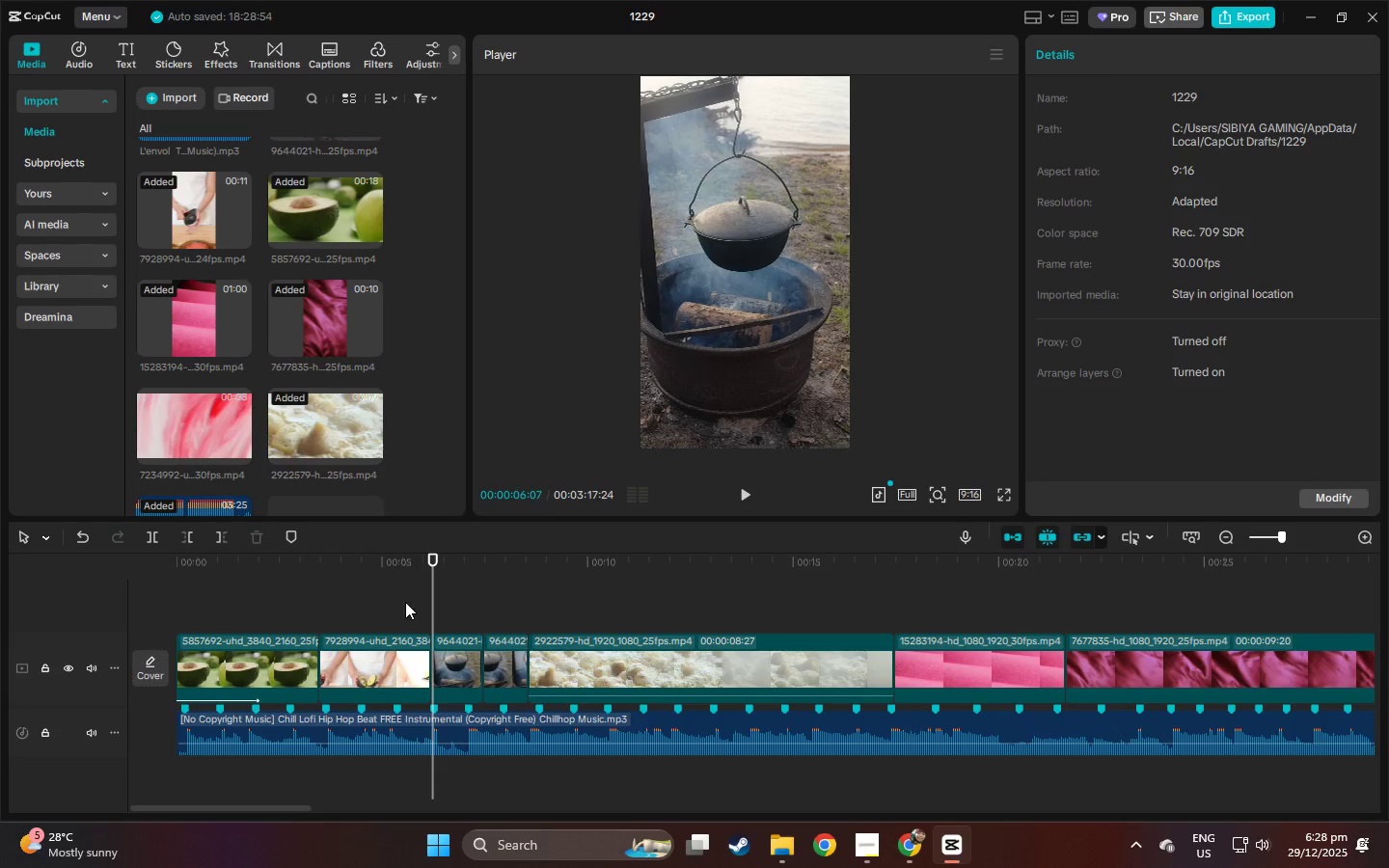 
key(Space)
 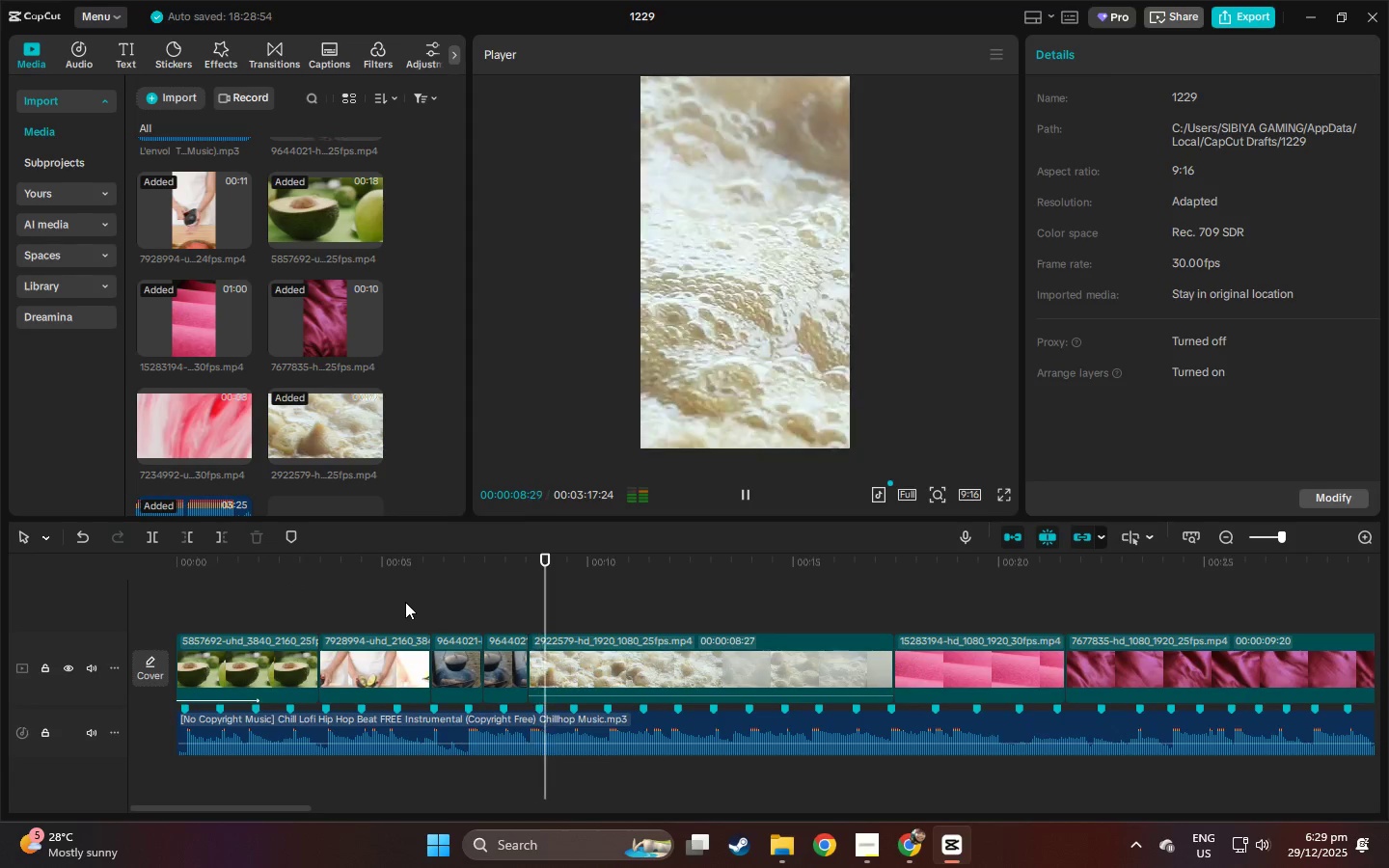 
key(Space)
 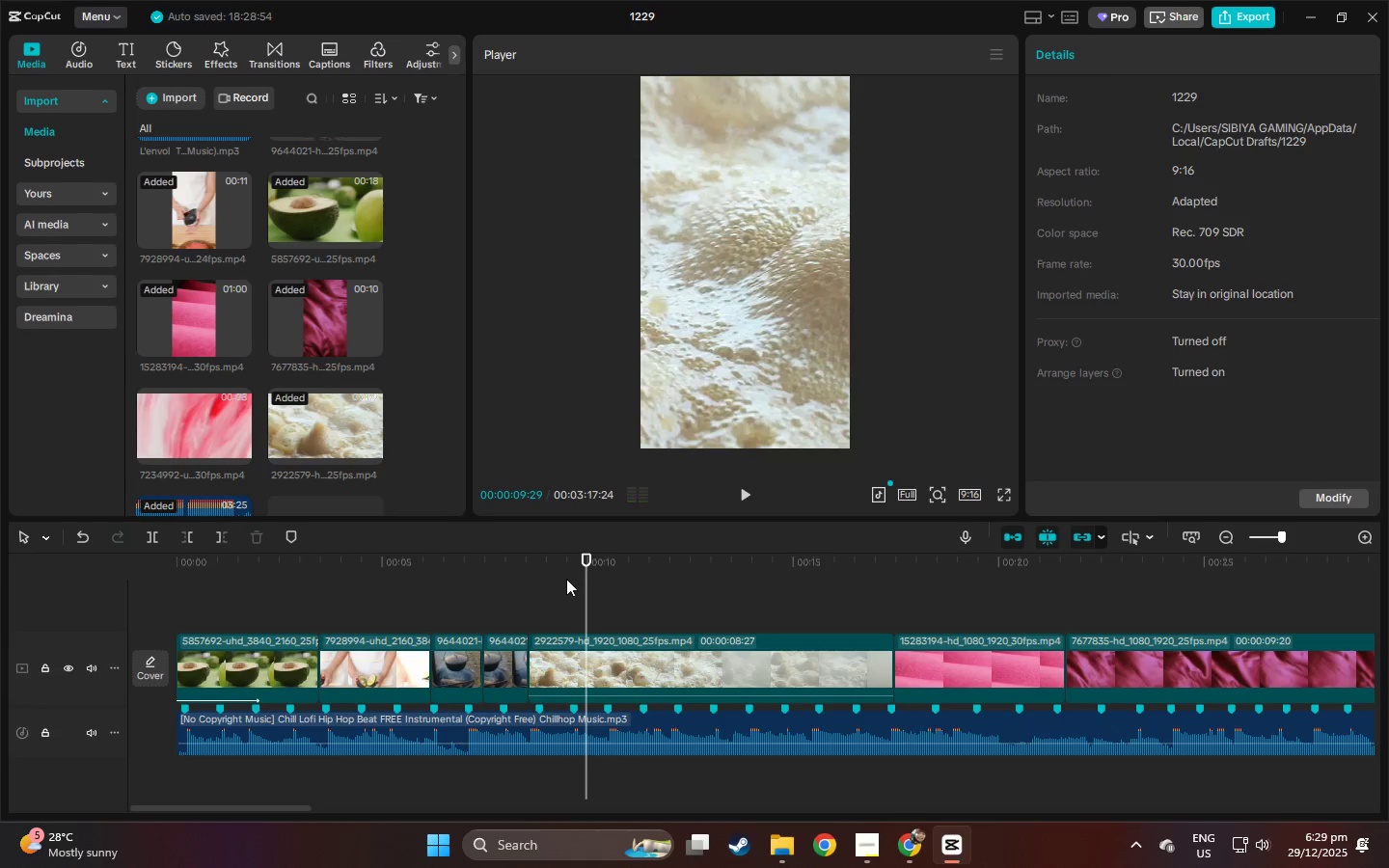 
left_click_drag(start_coordinate=[557, 556], to_coordinate=[531, 557])
 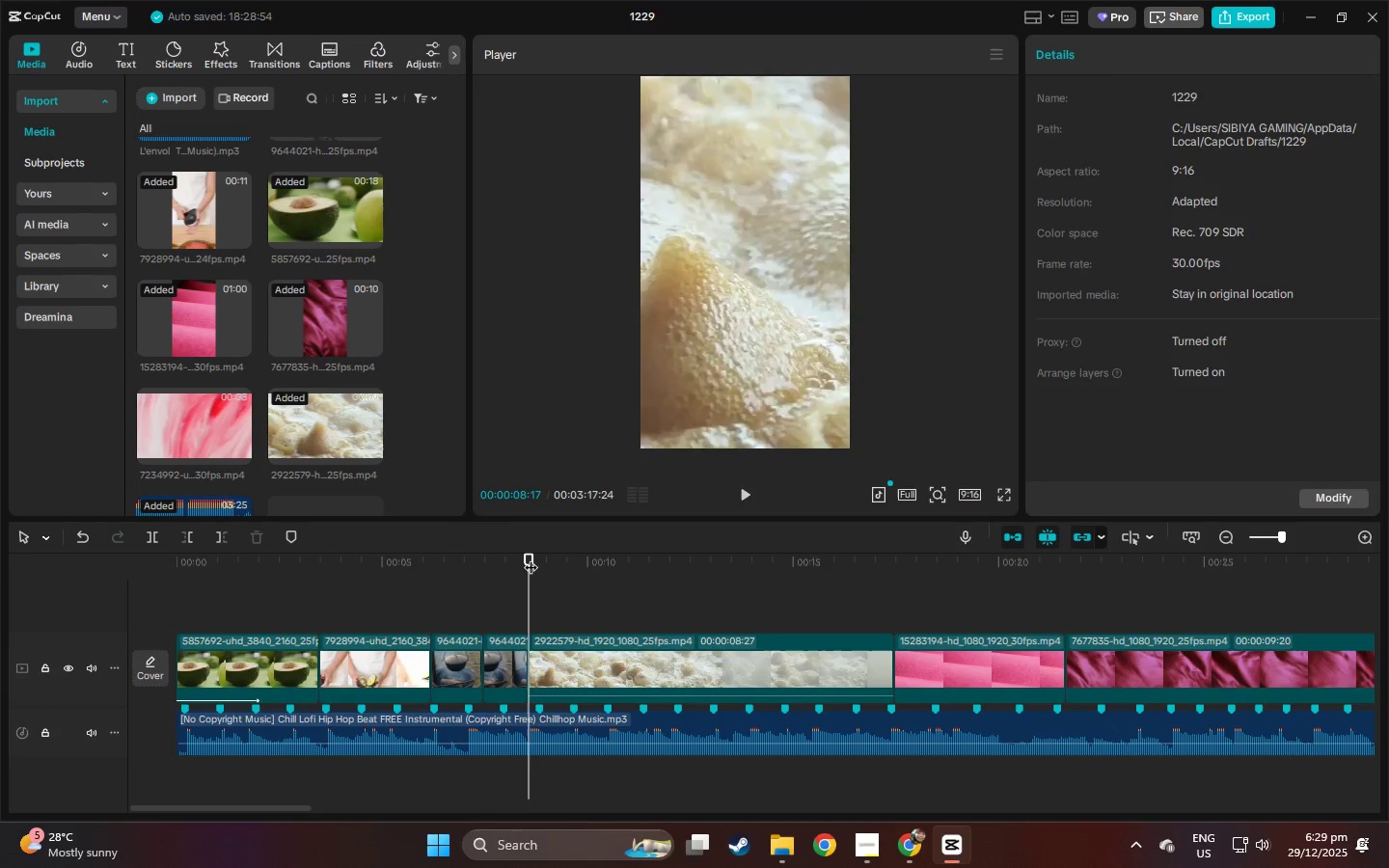 
key(Space)
 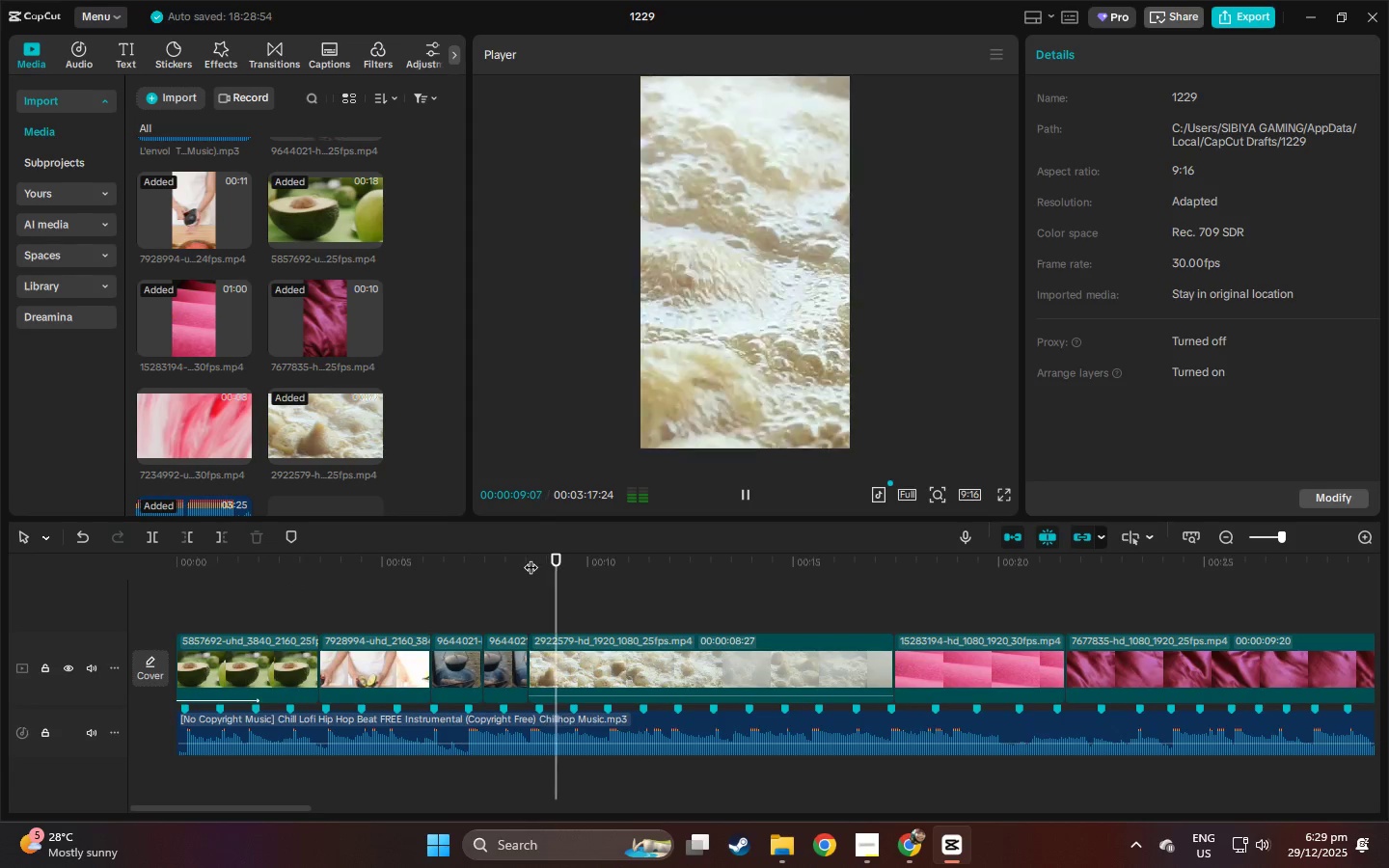 
key(Space)
 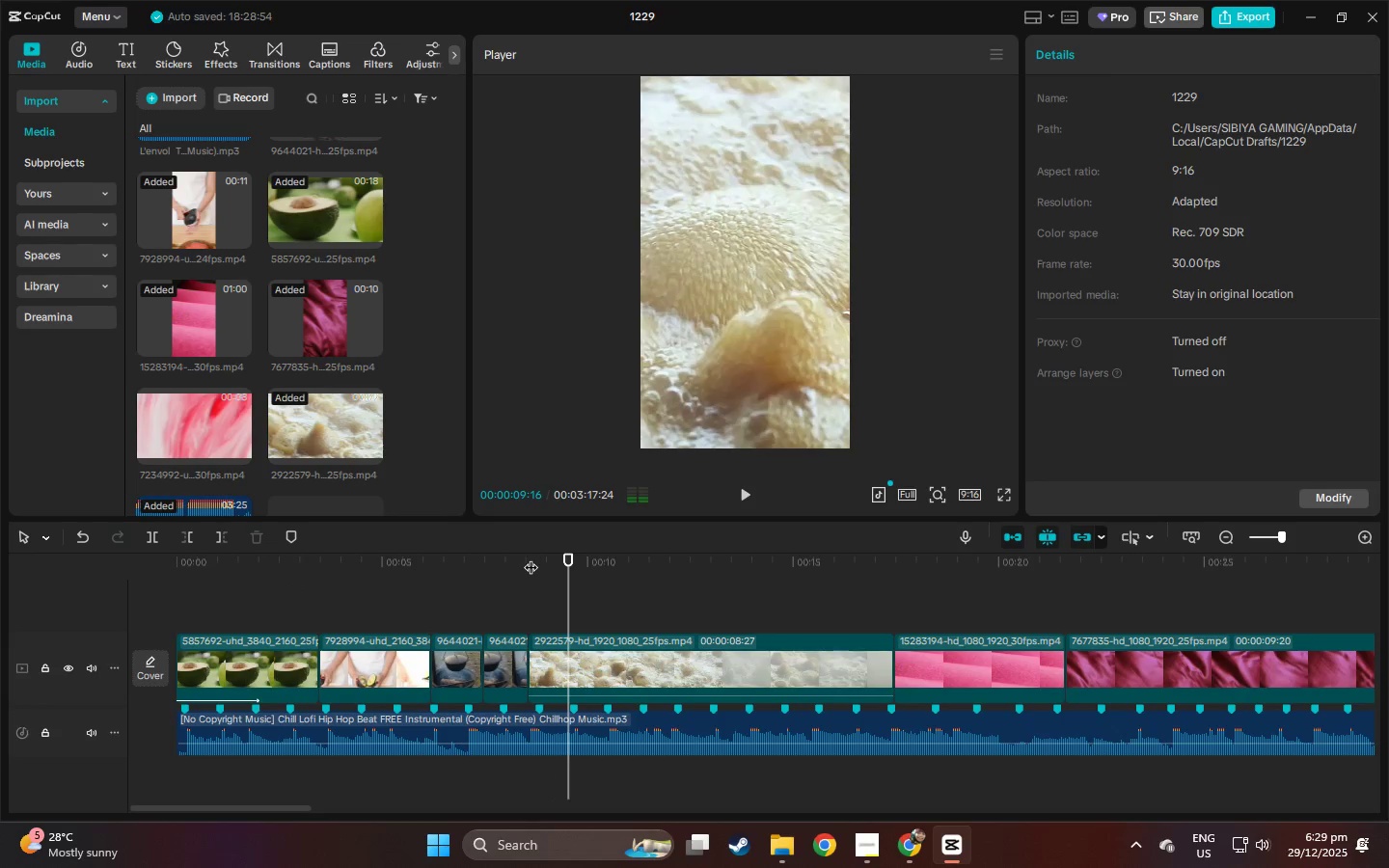 
key(Space)
 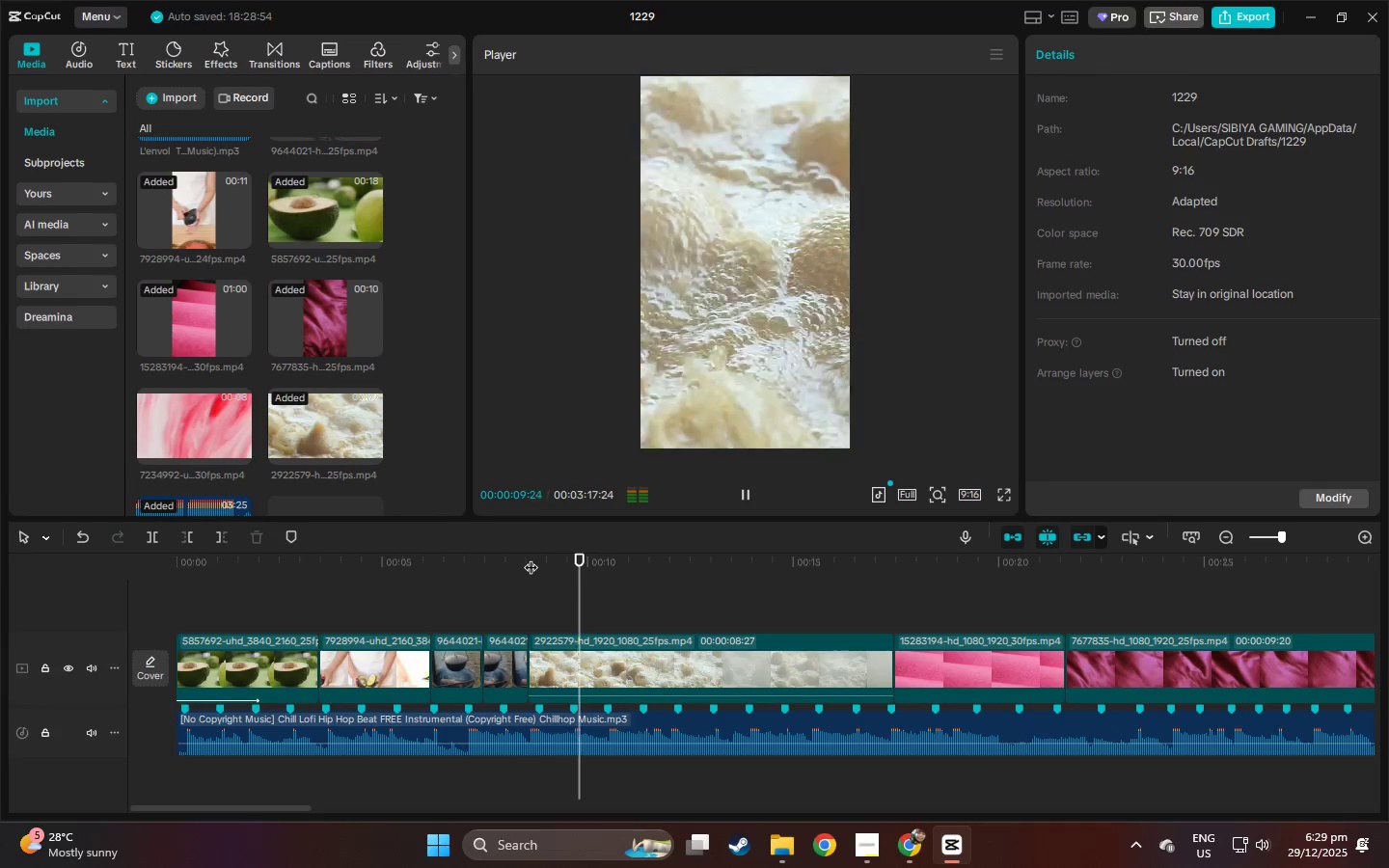 
key(Space)
 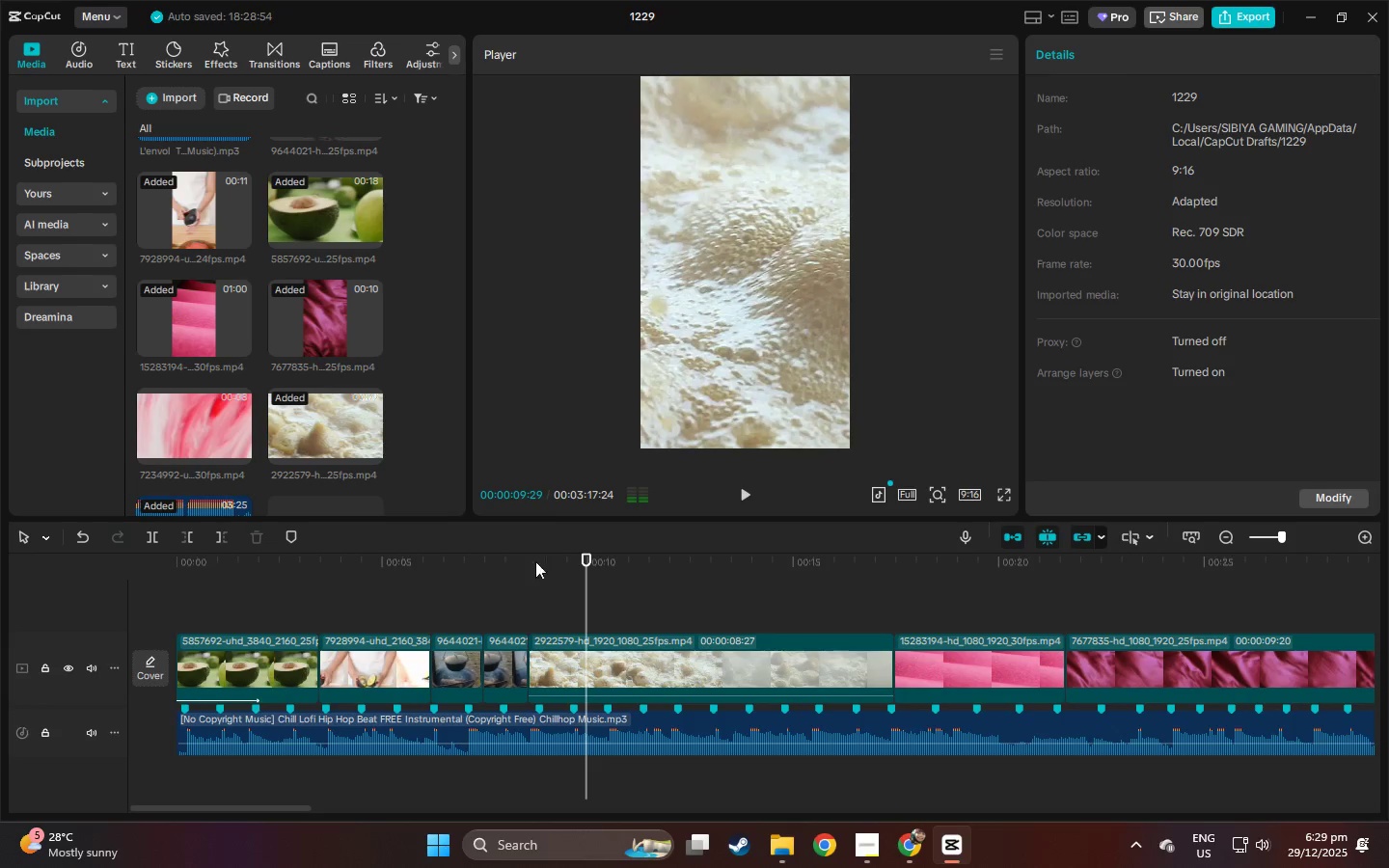 
key(Control+ControlLeft)
 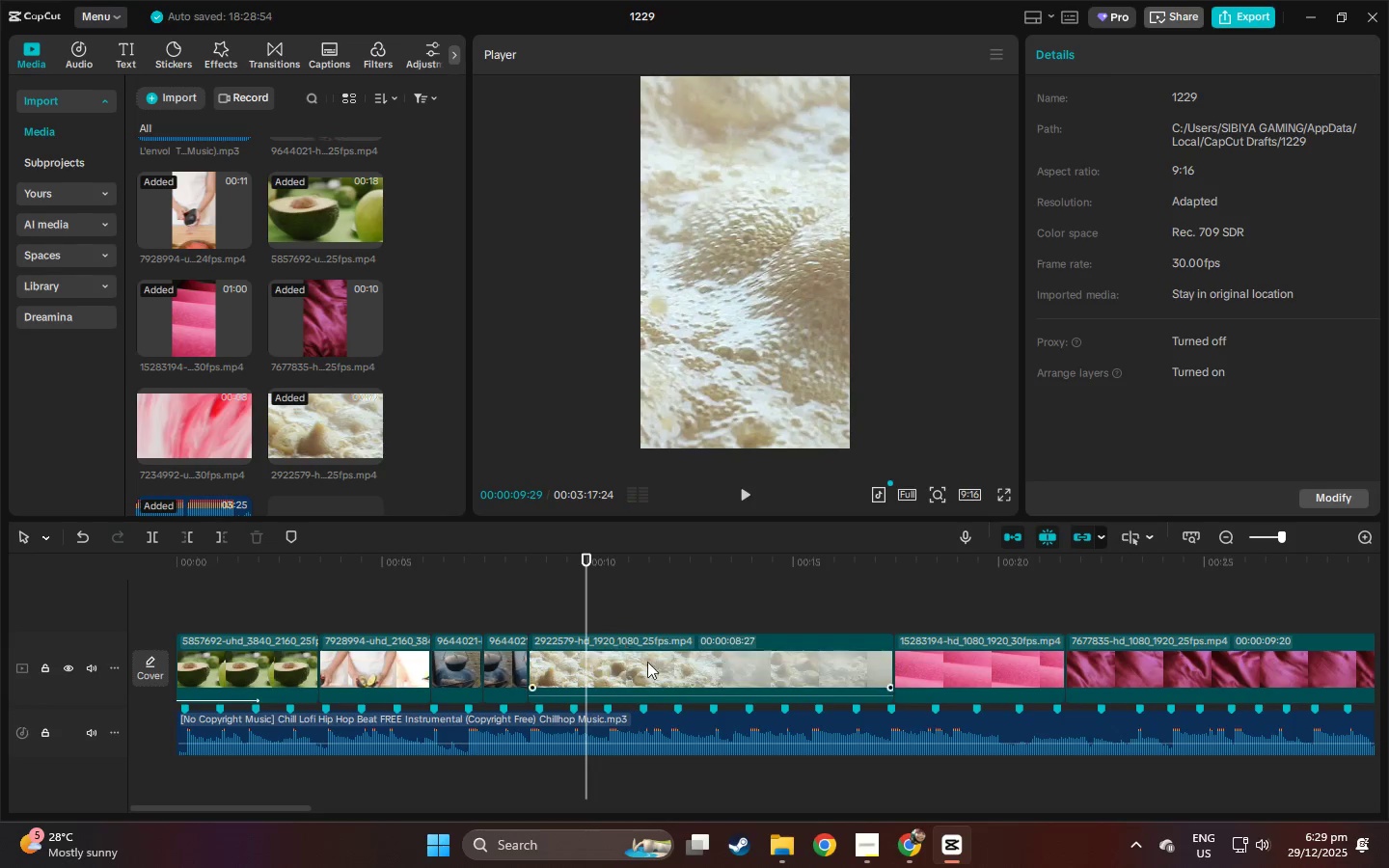 
key(Control+B)
 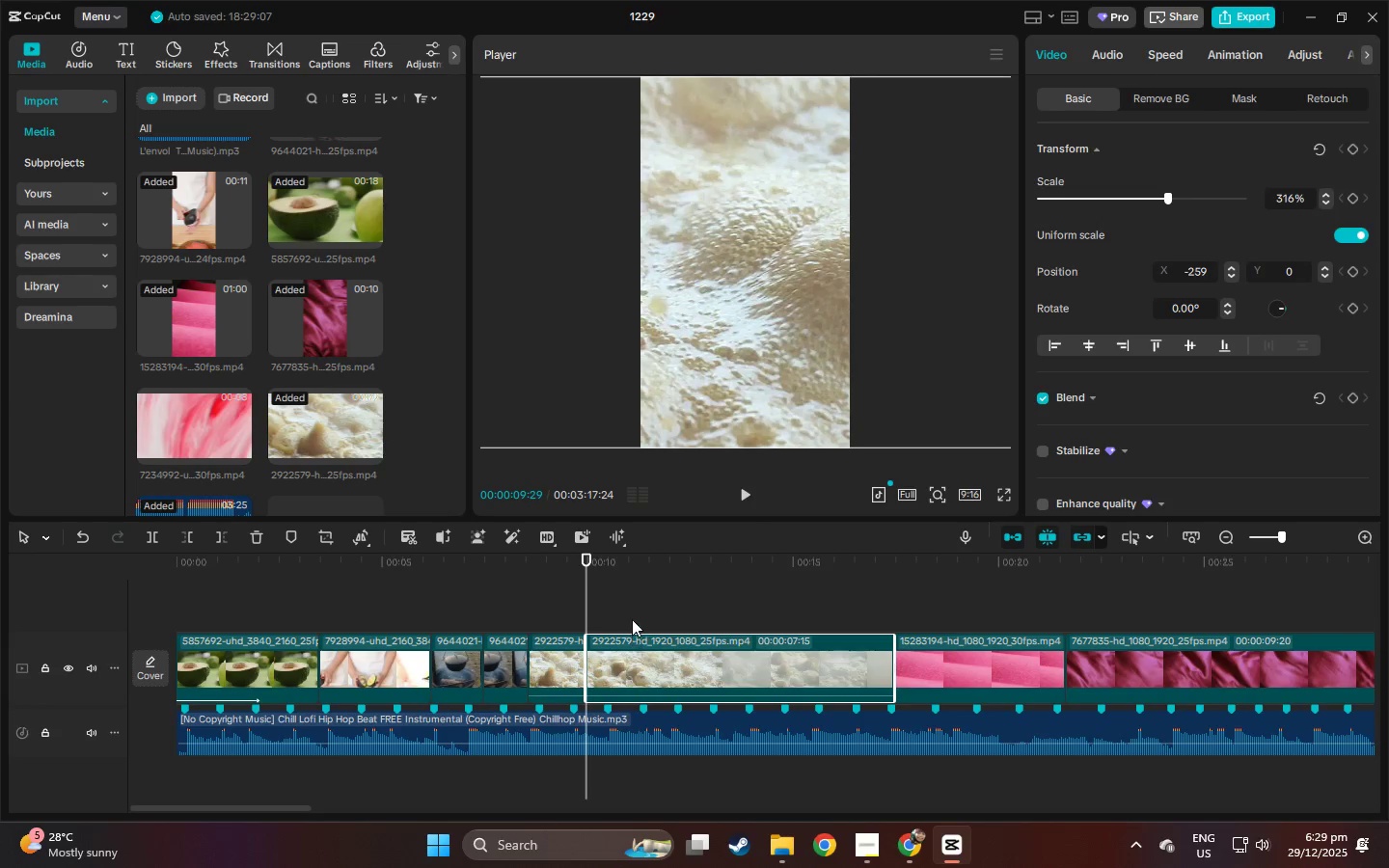 
key(Delete)
 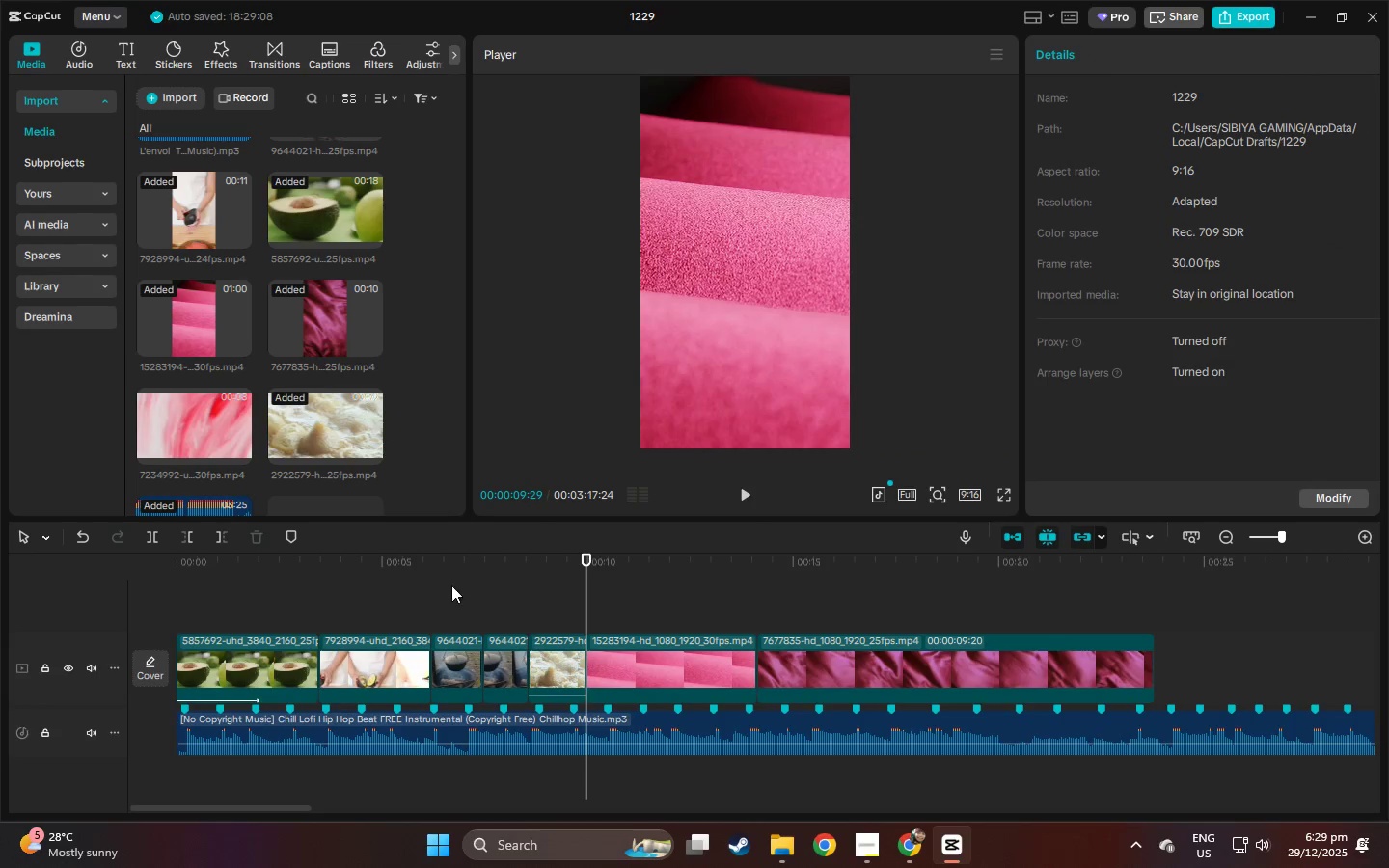 
left_click_drag(start_coordinate=[354, 581], to_coordinate=[187, 581])
 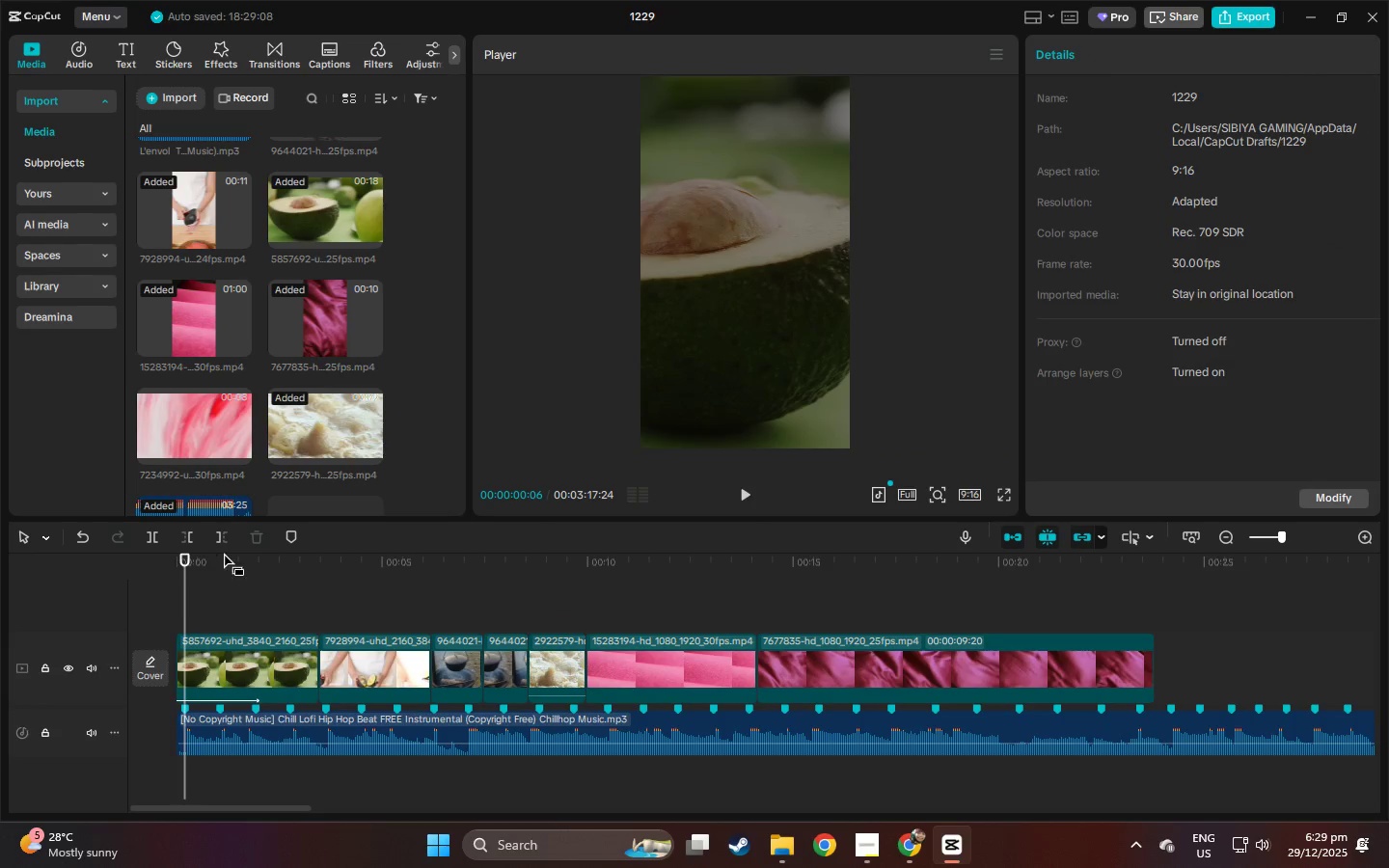 
left_click_drag(start_coordinate=[222, 552], to_coordinate=[88, 571])
 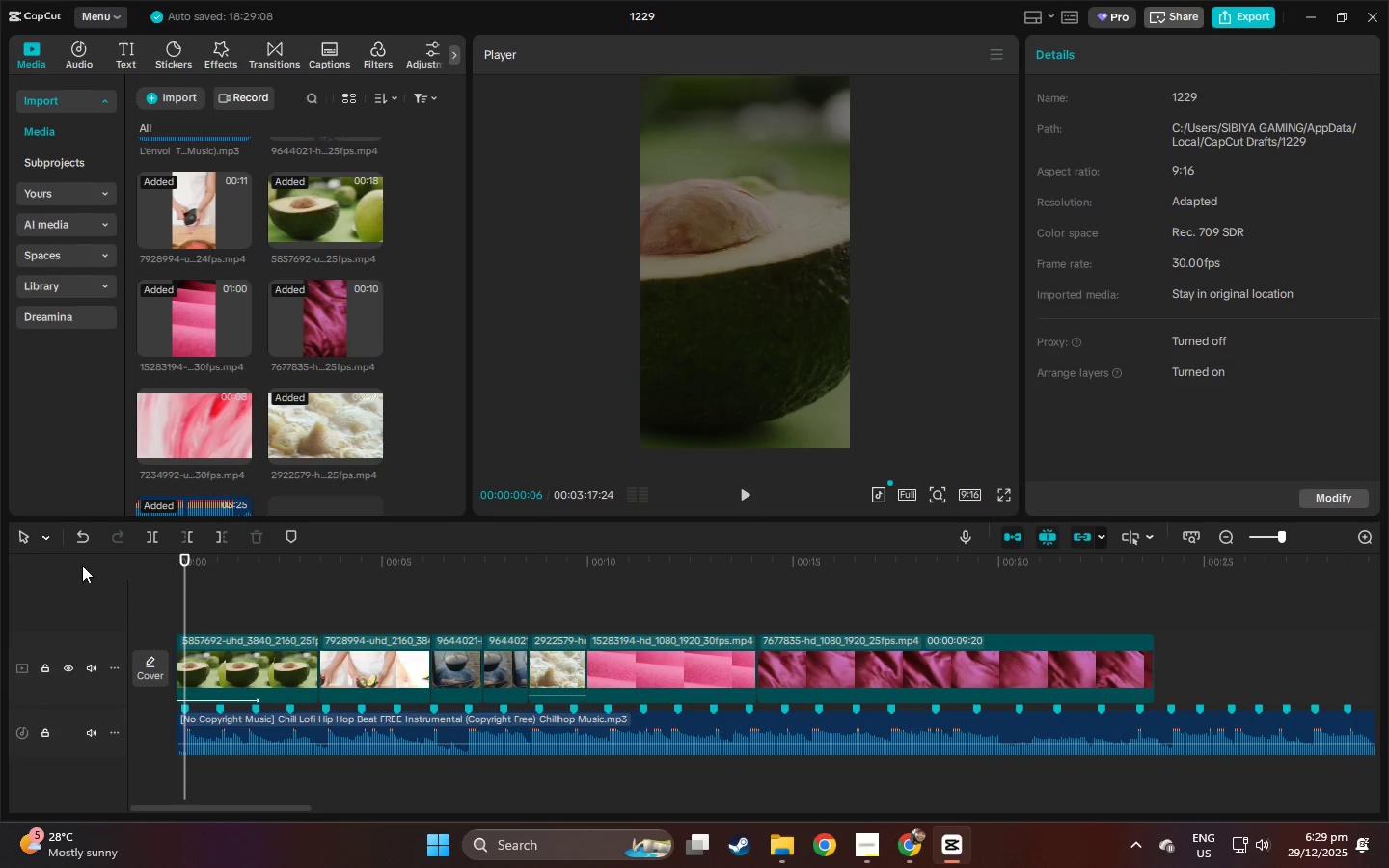 
key(Space)
 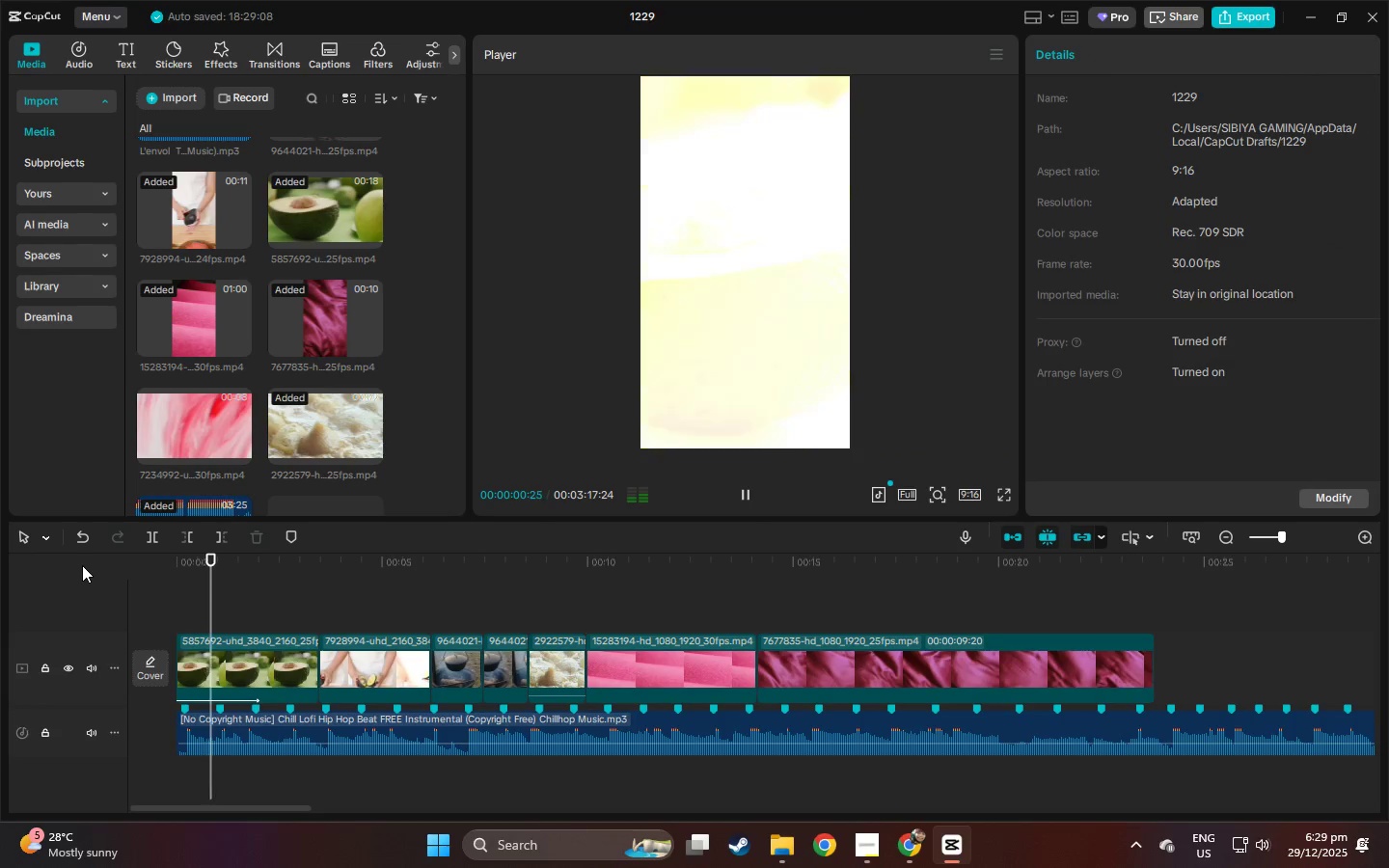 
key(Alt+Tab)
 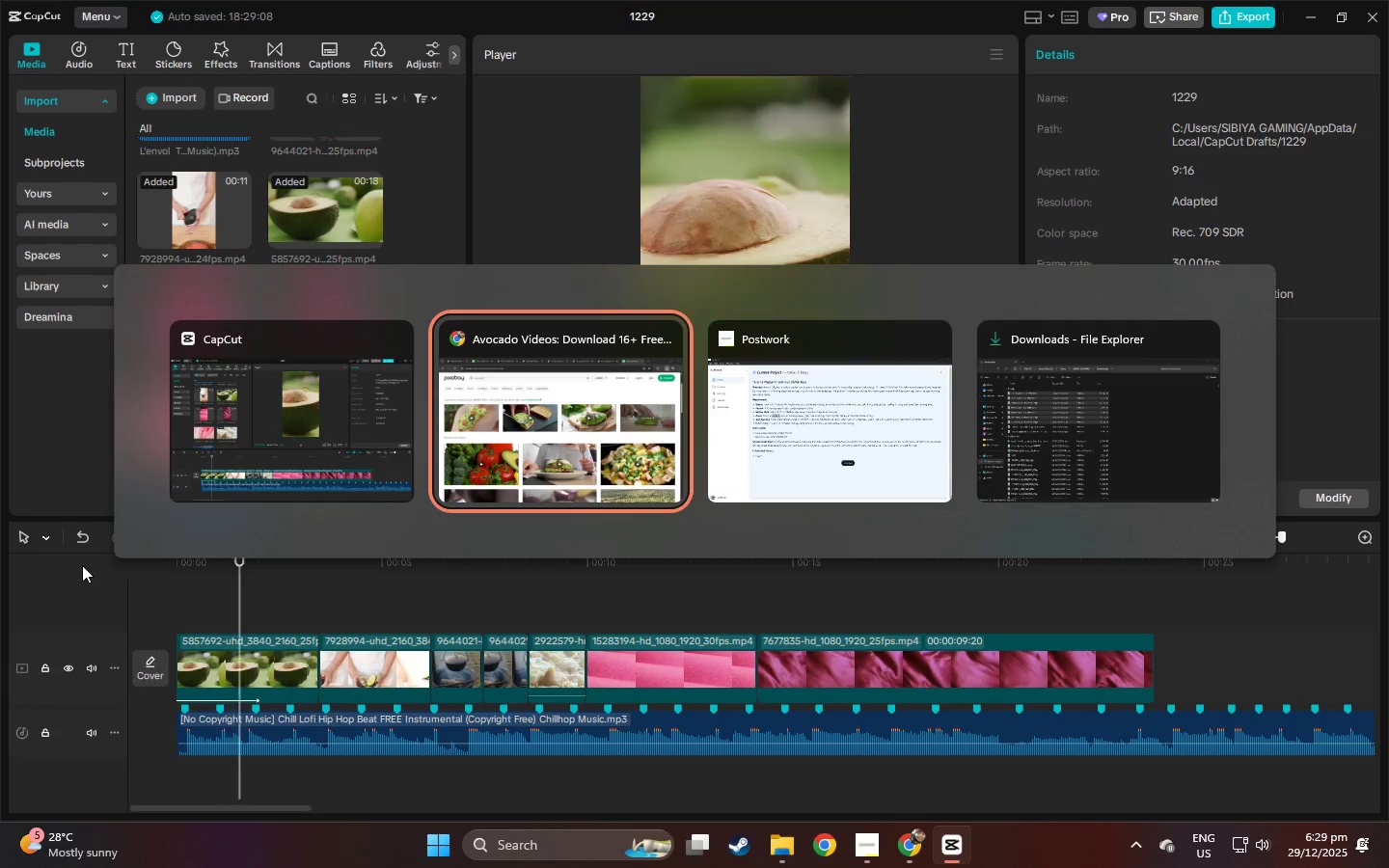 
key(Alt+Tab)